 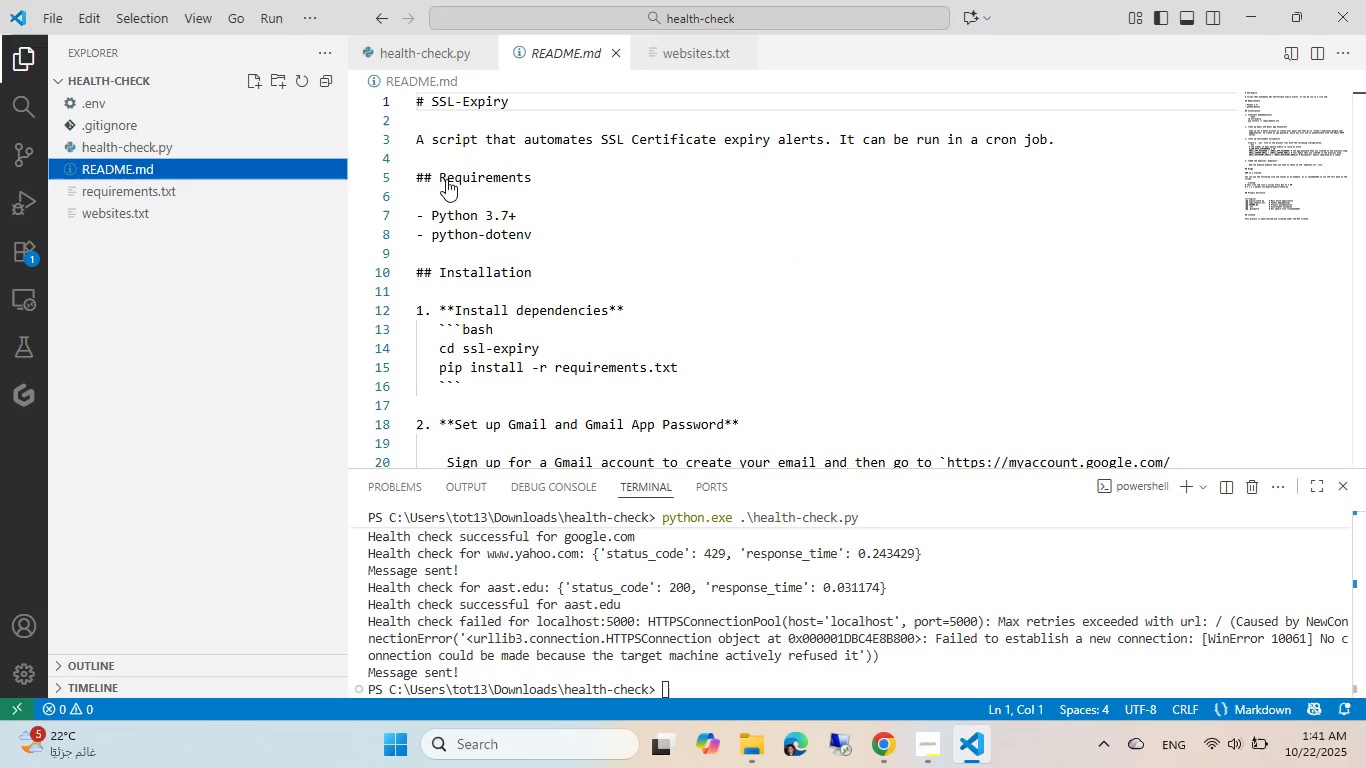 
left_click([522, 106])
 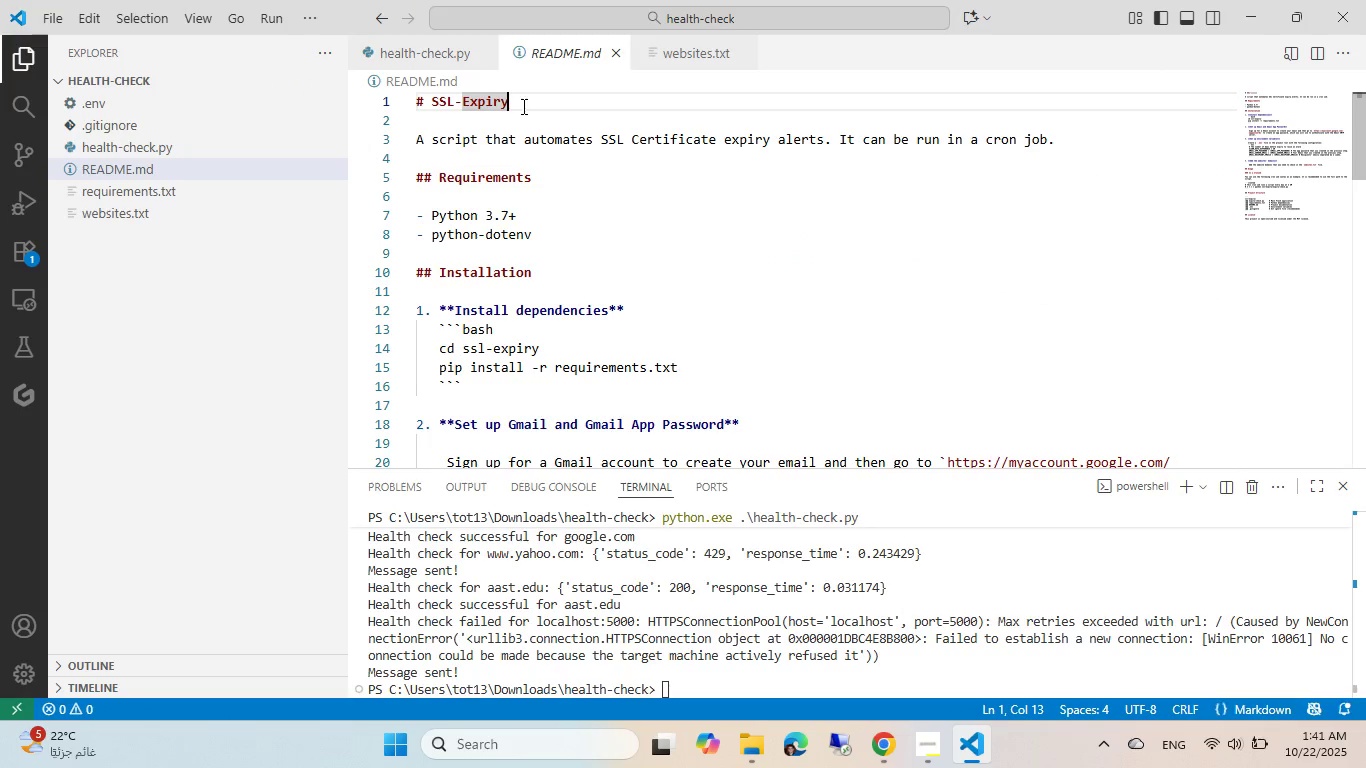 
key(Control+Backspace)
 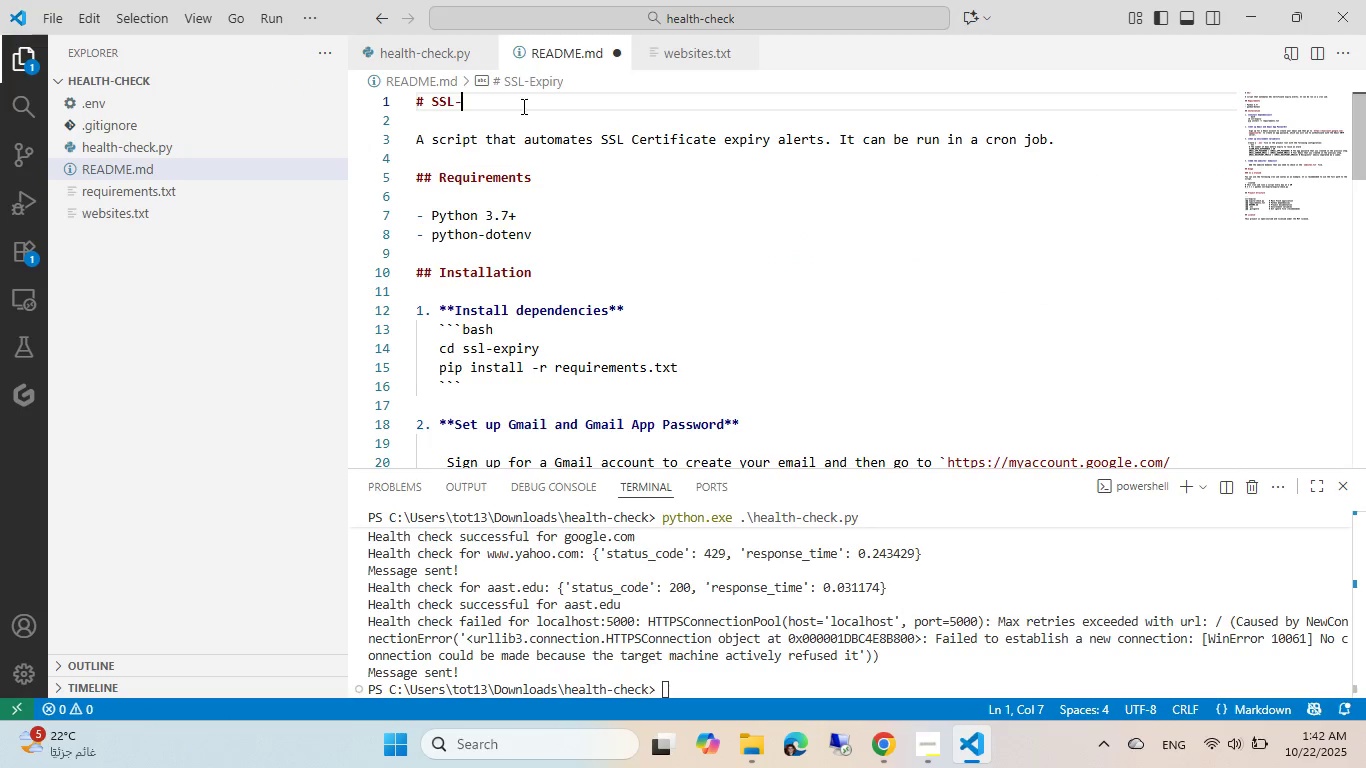 
key(Control+Backspace)
 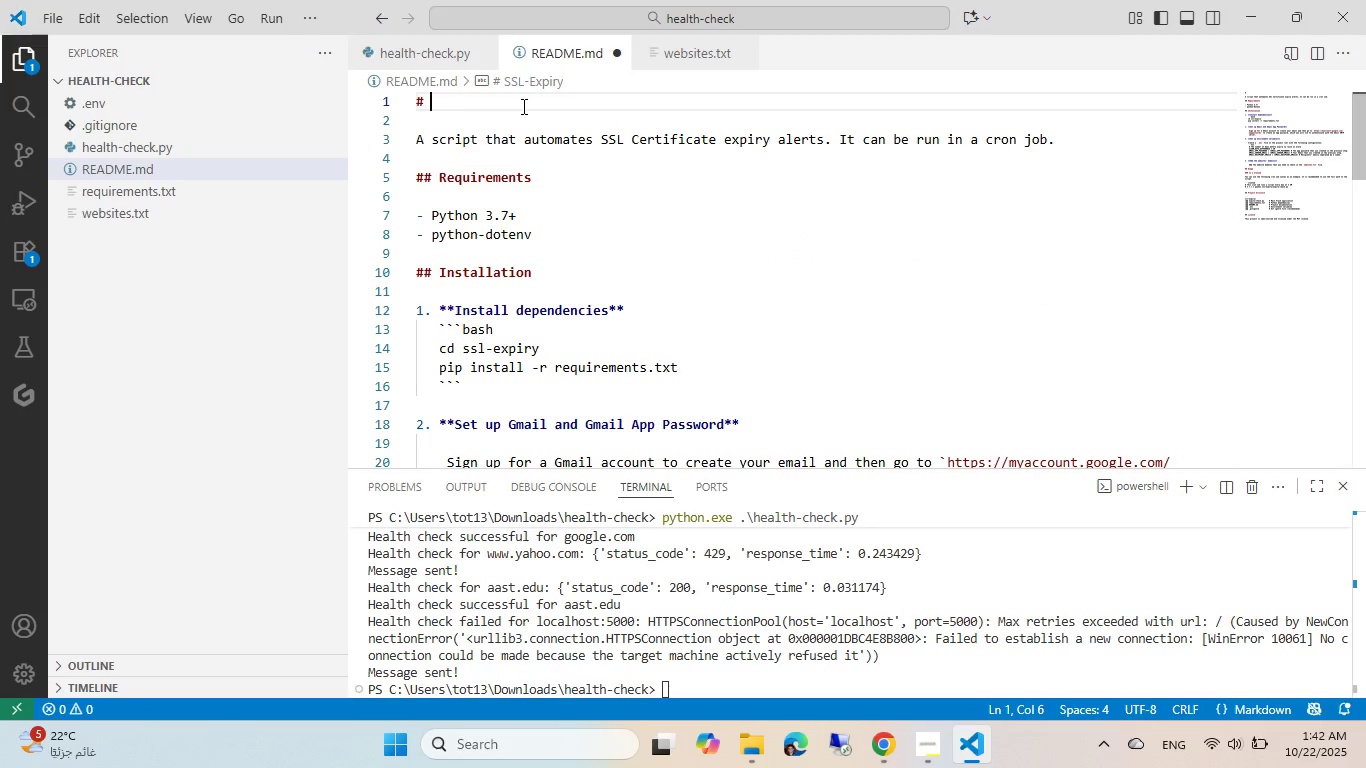 
key(Control+Backspace)
 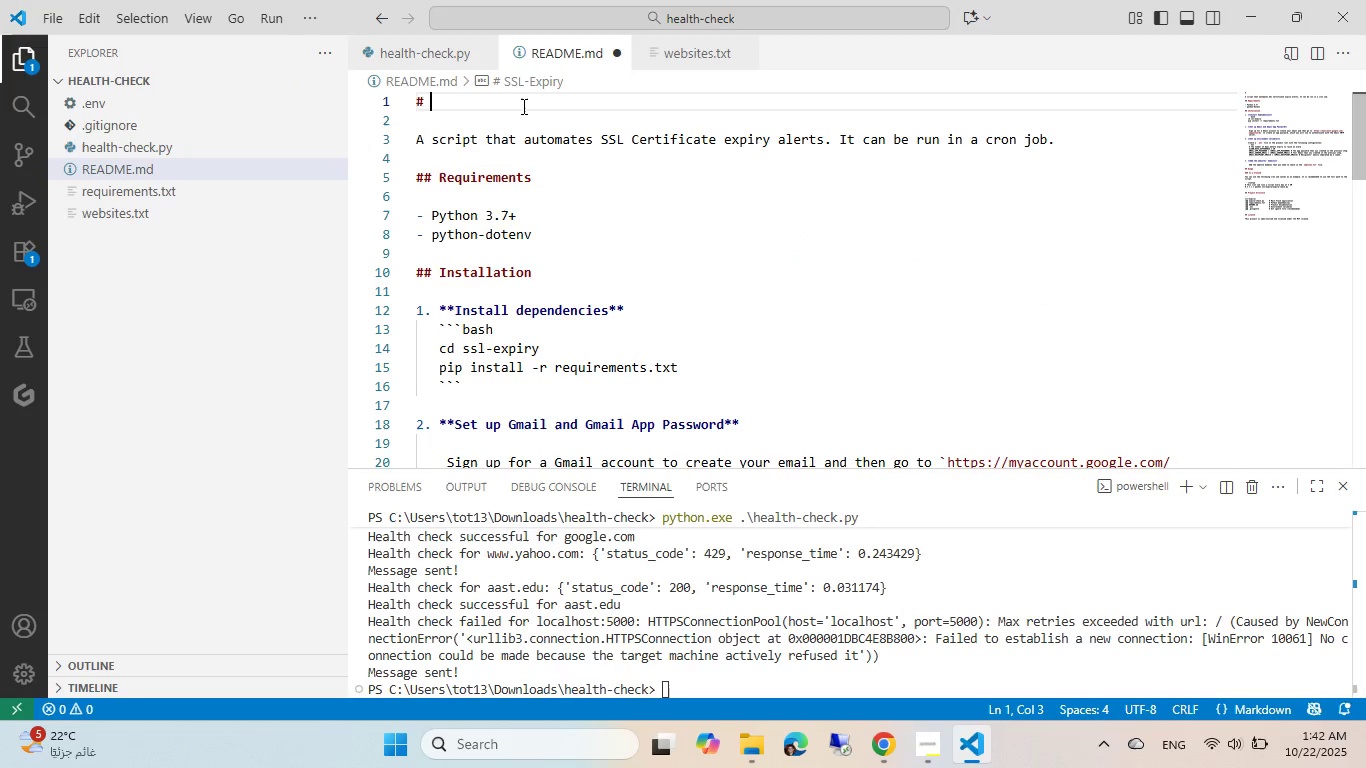 
type(HEAlth-cHECk)
 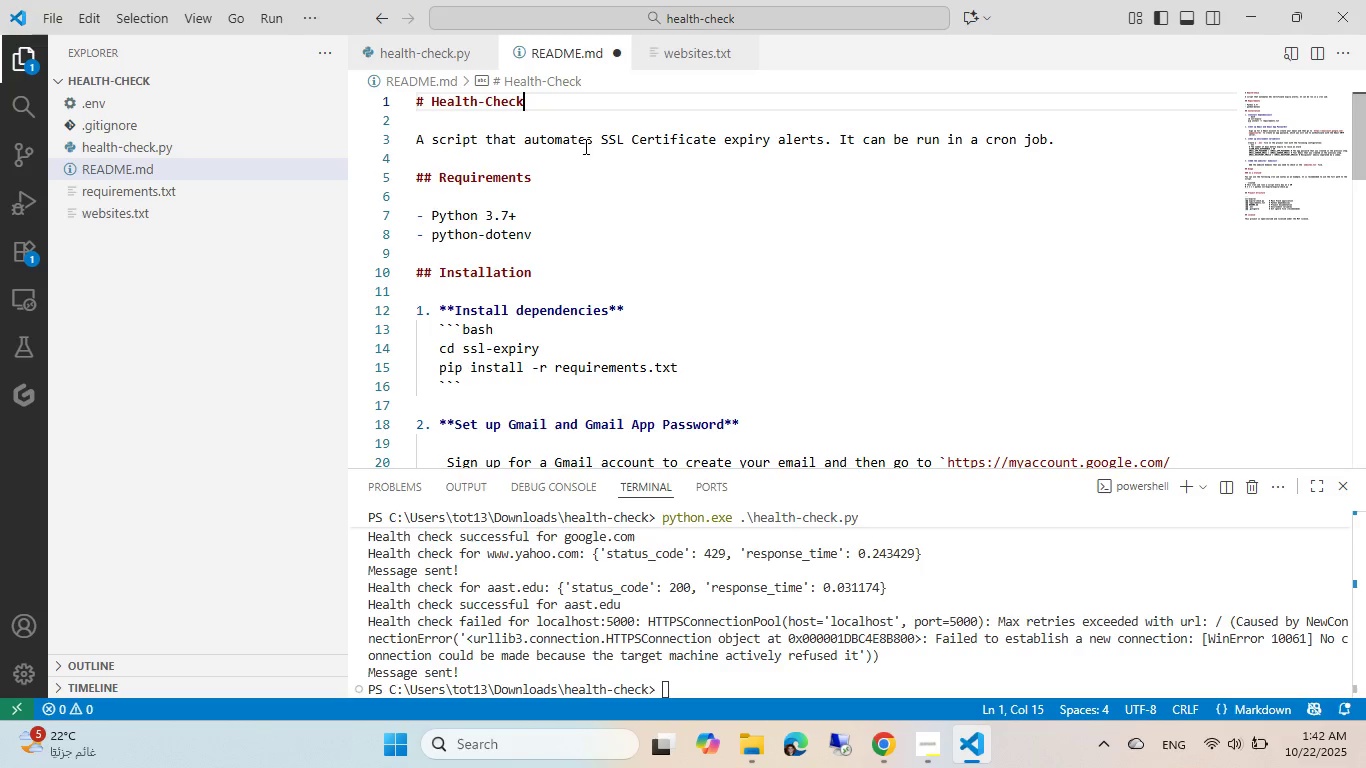 
left_click_drag(start_coordinate=[601, 139], to_coordinate=[815, 143])
 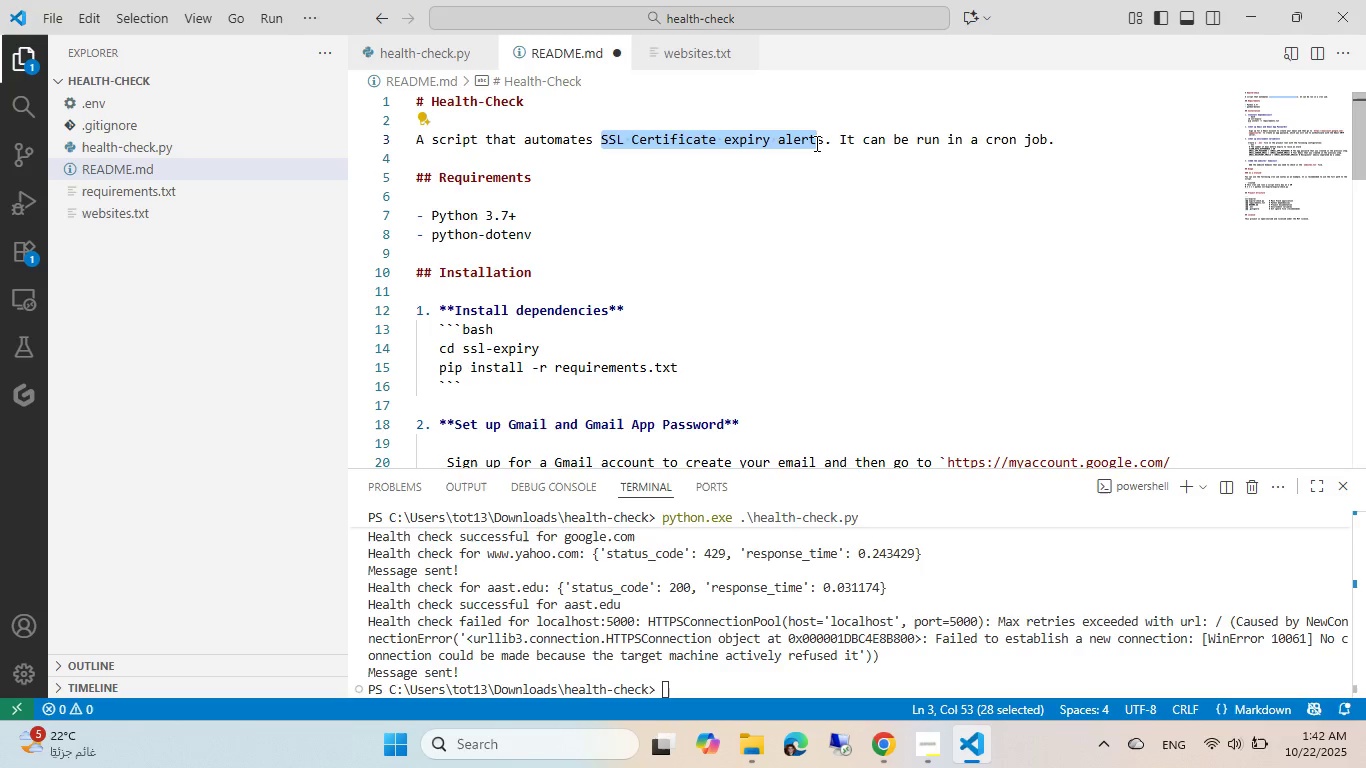 
key(Backspace)
type([Delete]website s)
key(Backspace)
key(Backspace)
type(s health check)
 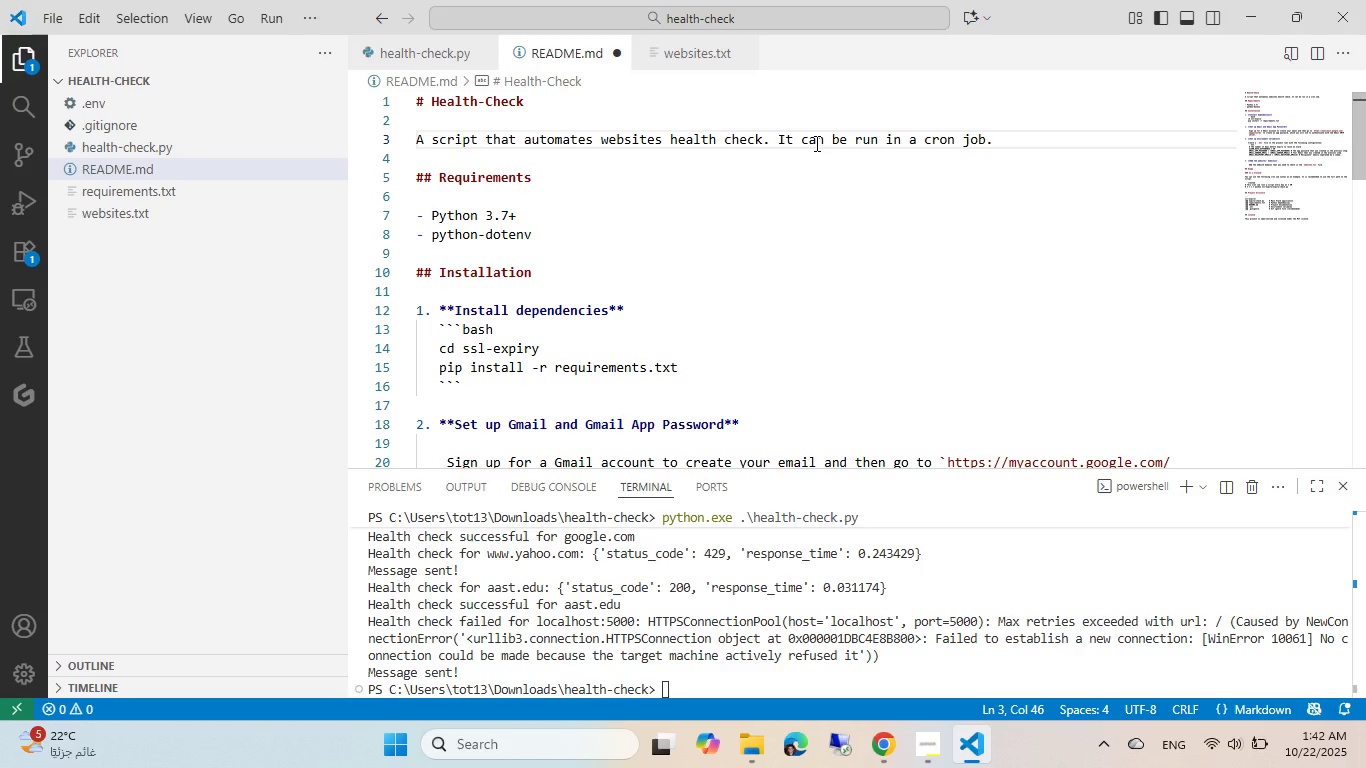 
hold_key(key=ArrowDown, duration=0.61)
 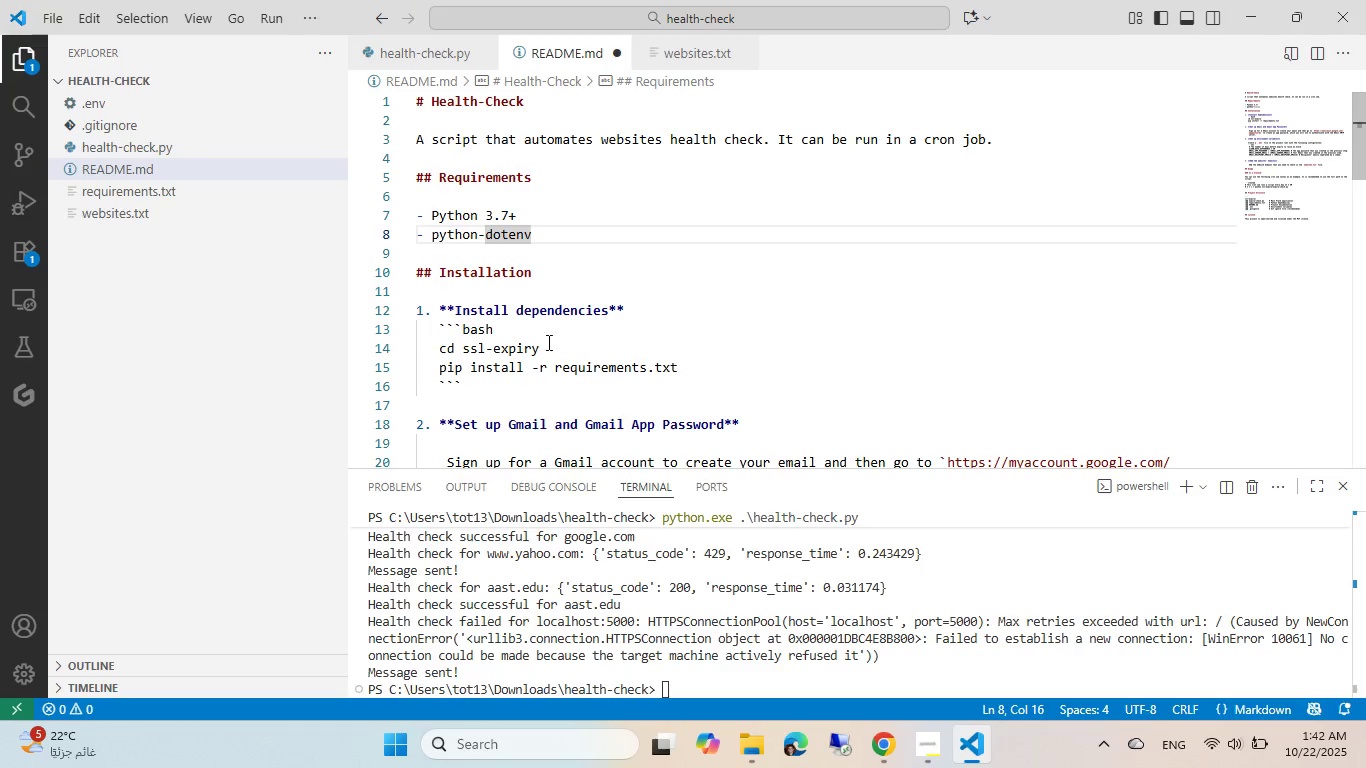 
double_click([533, 345])
 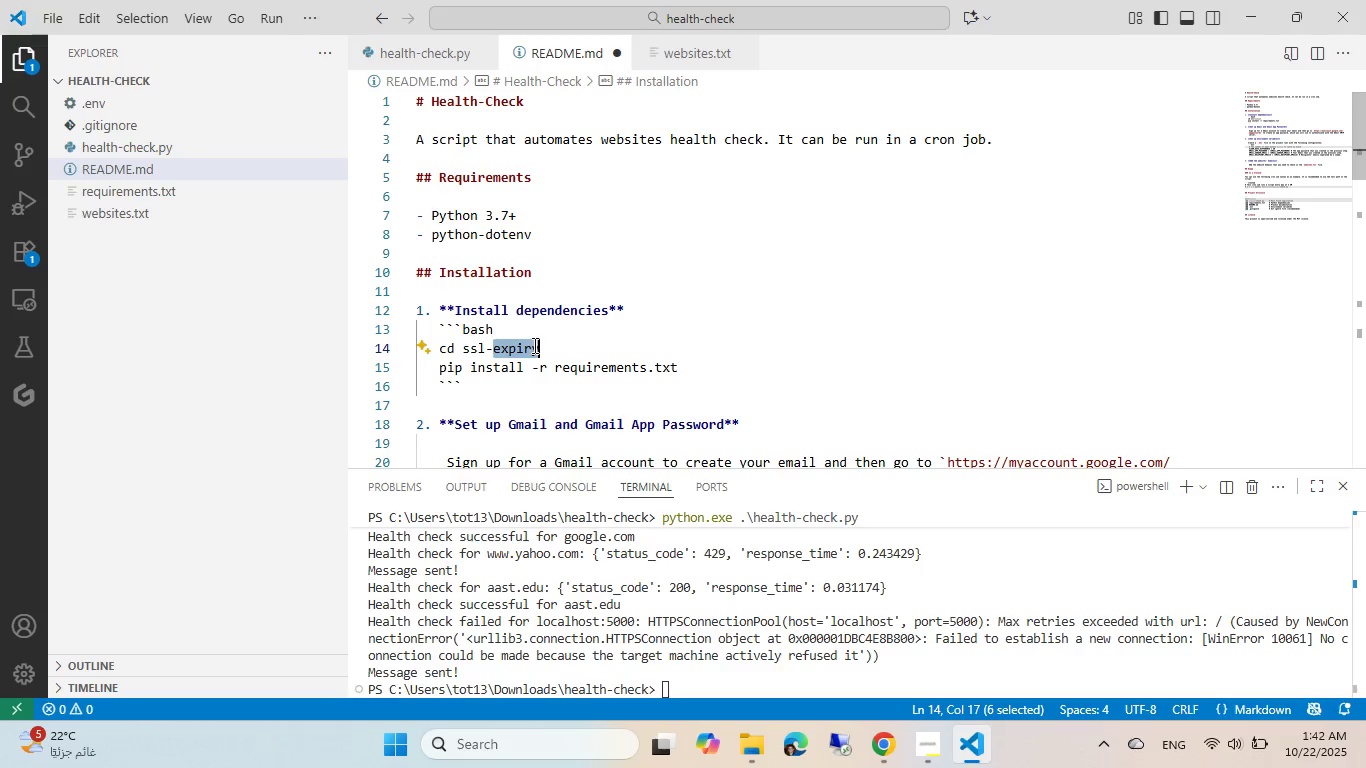 
key(Backspace)
 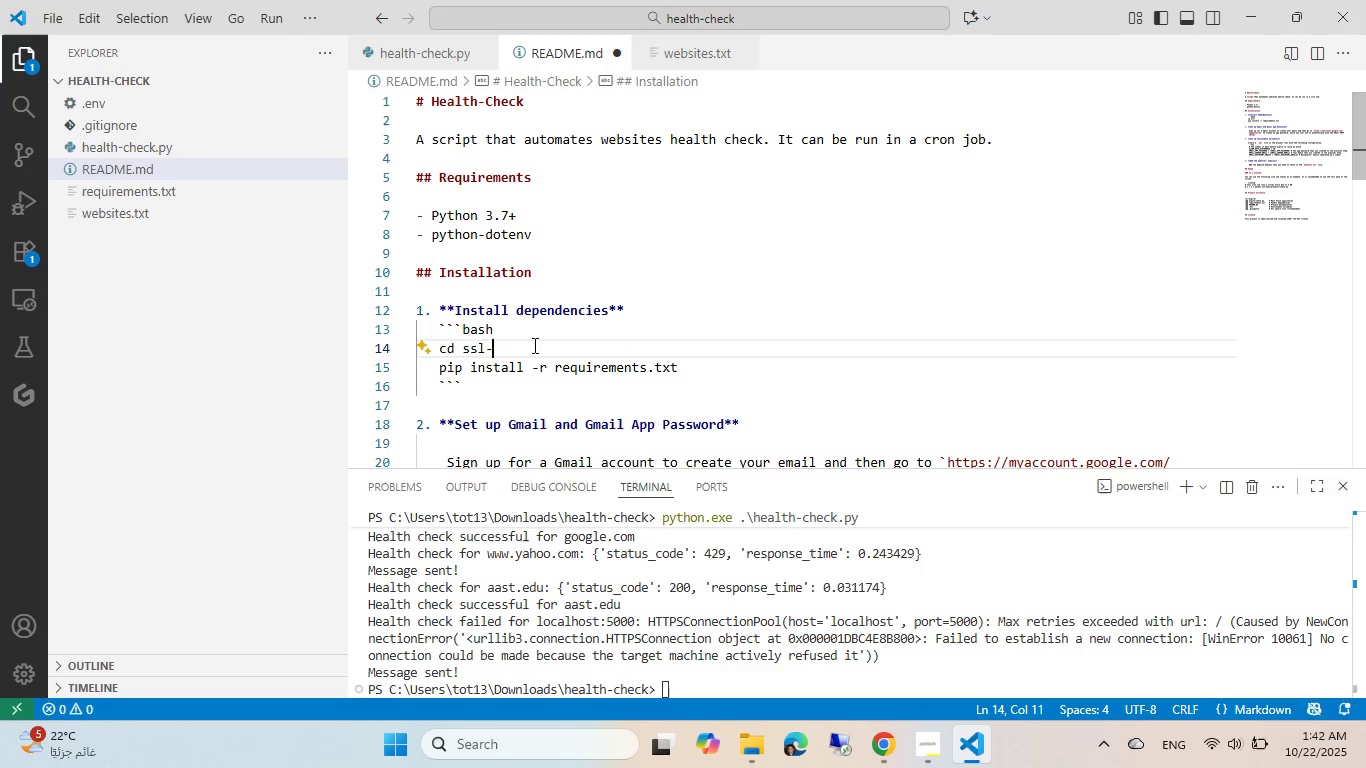 
key(Backspace)
 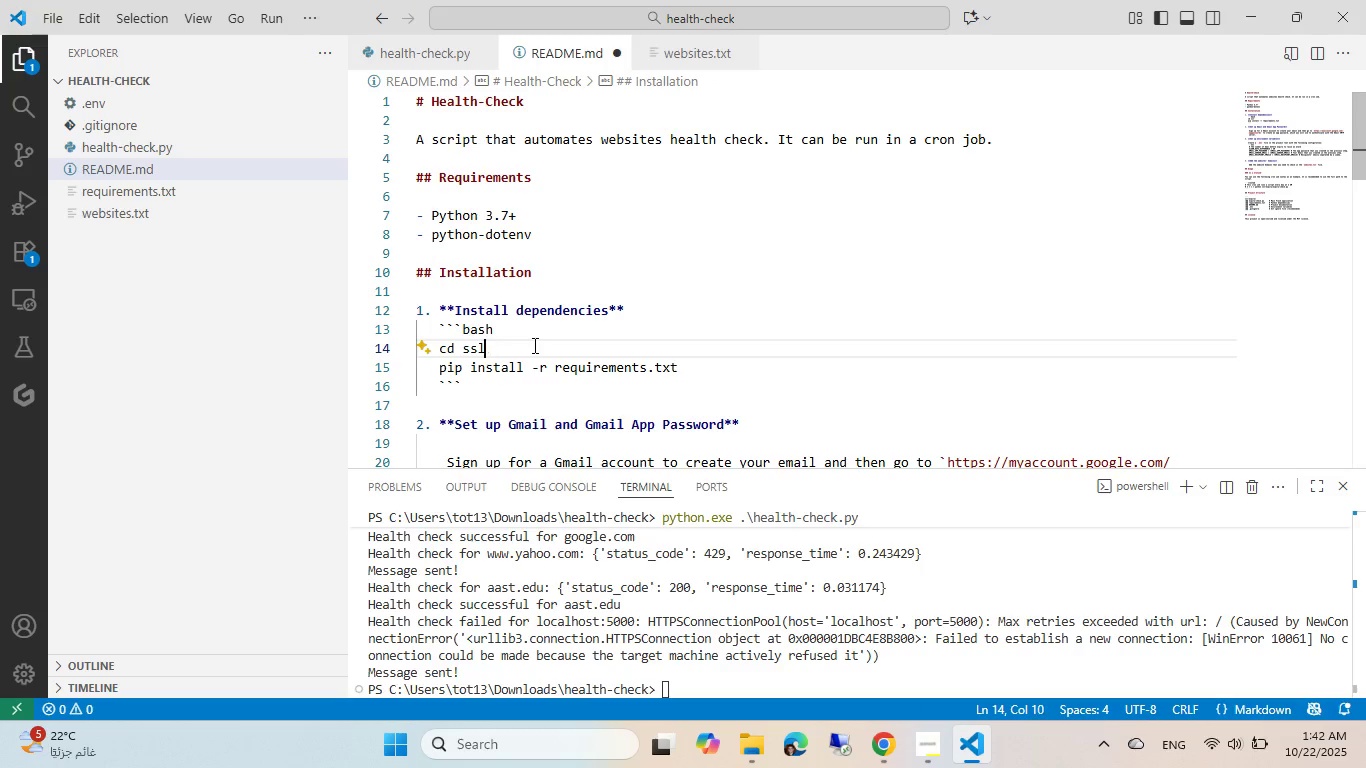 
key(Control+ControlLeft)
 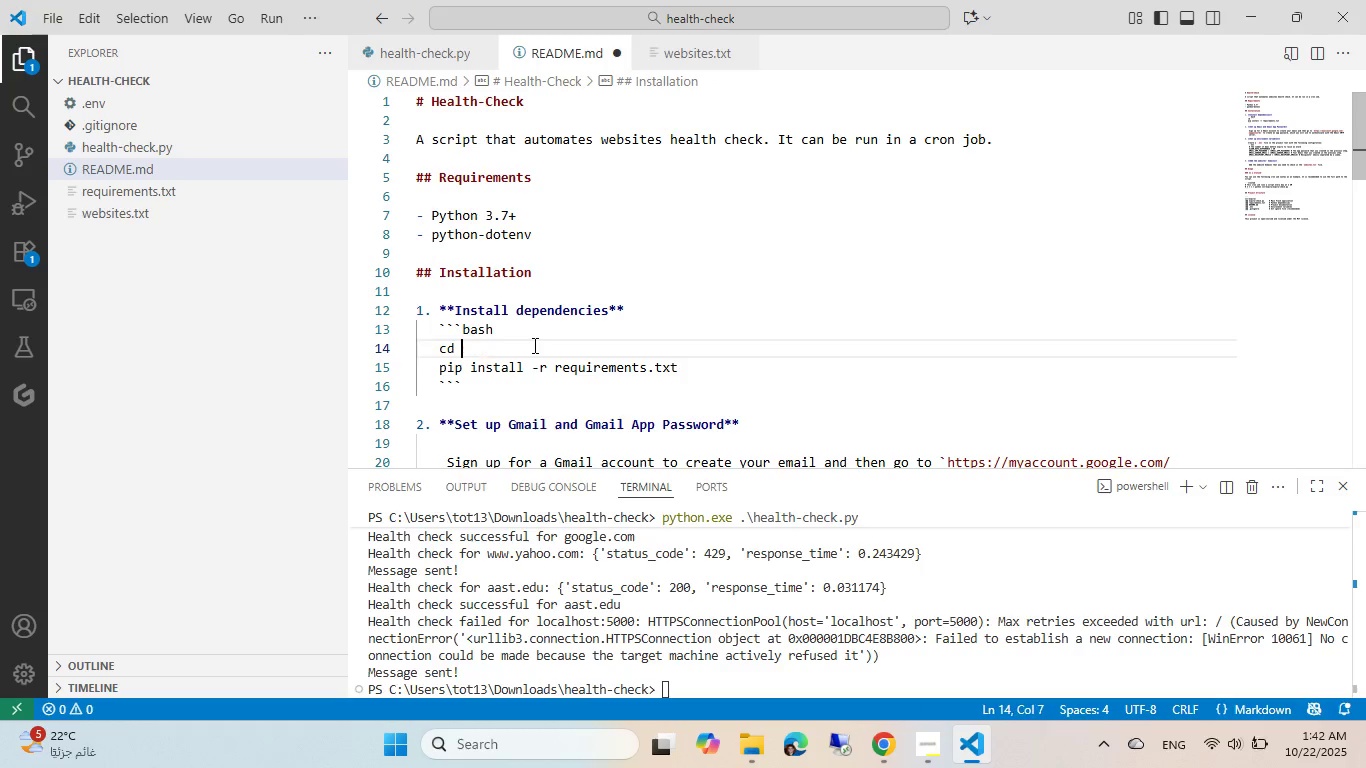 
key(Control+Backspace)
 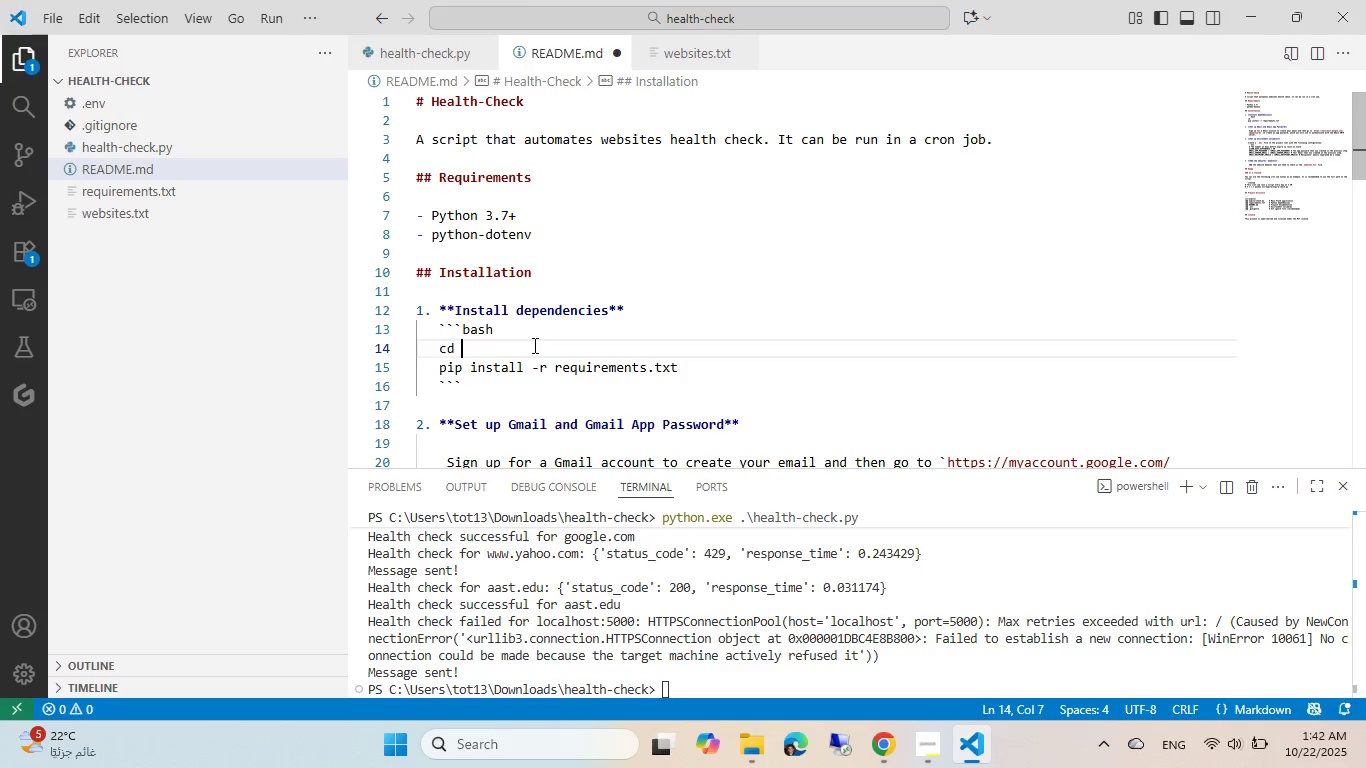 
key(Control+H)
 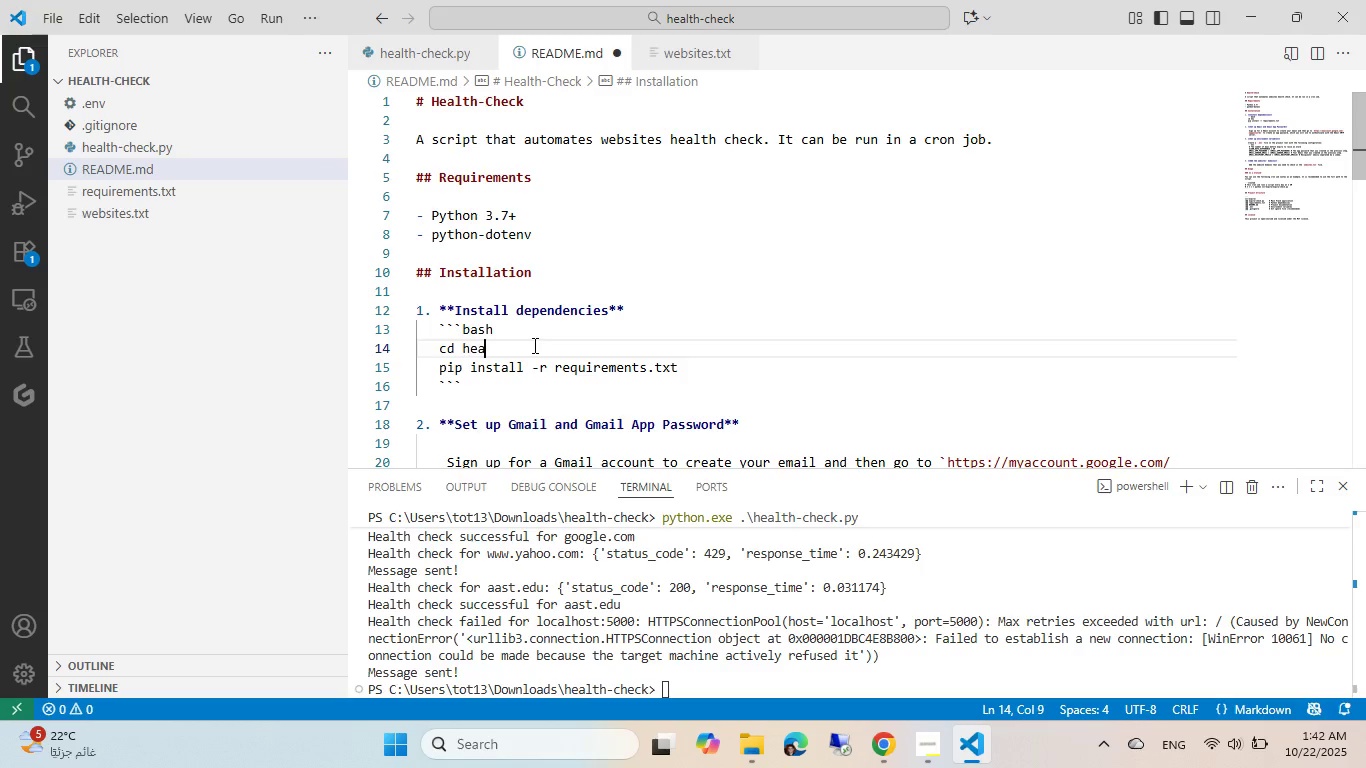 
type(alth-check)
 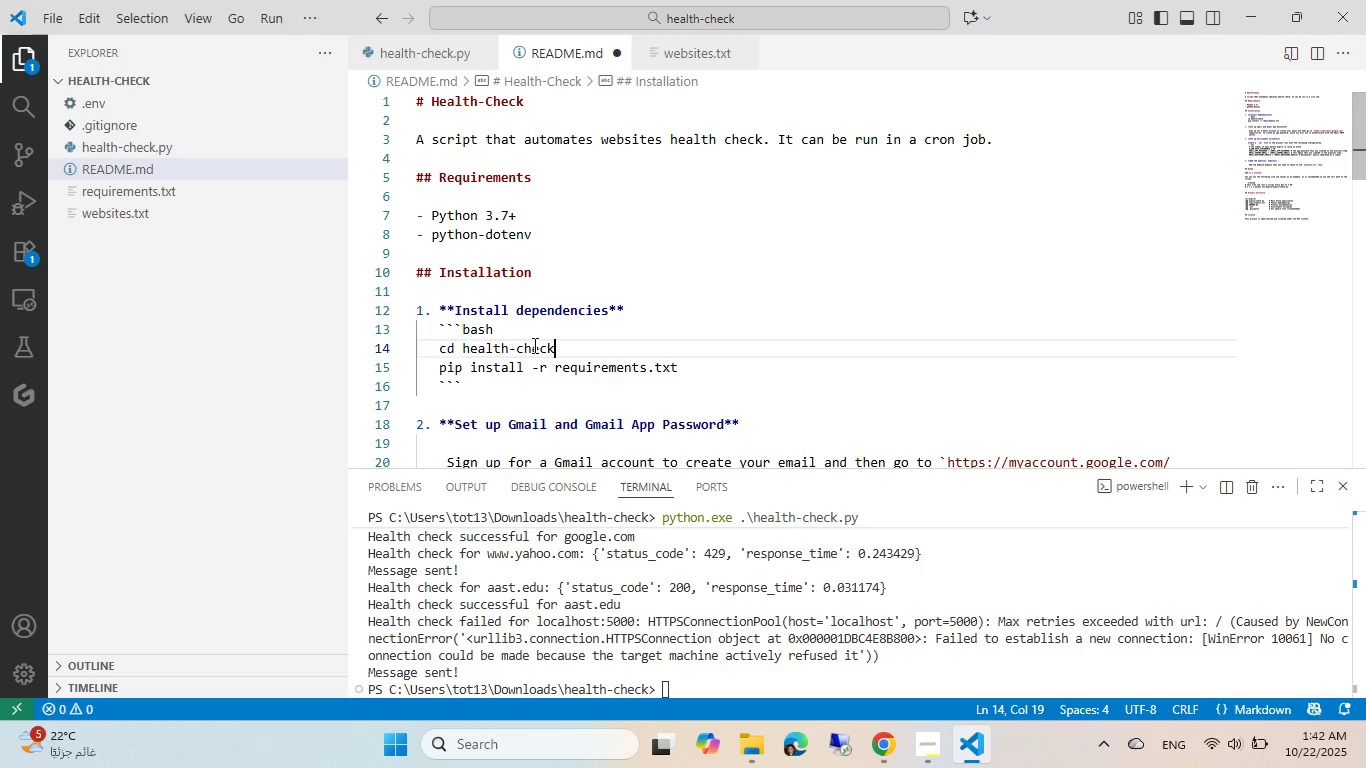 
key(Control+ControlLeft)
 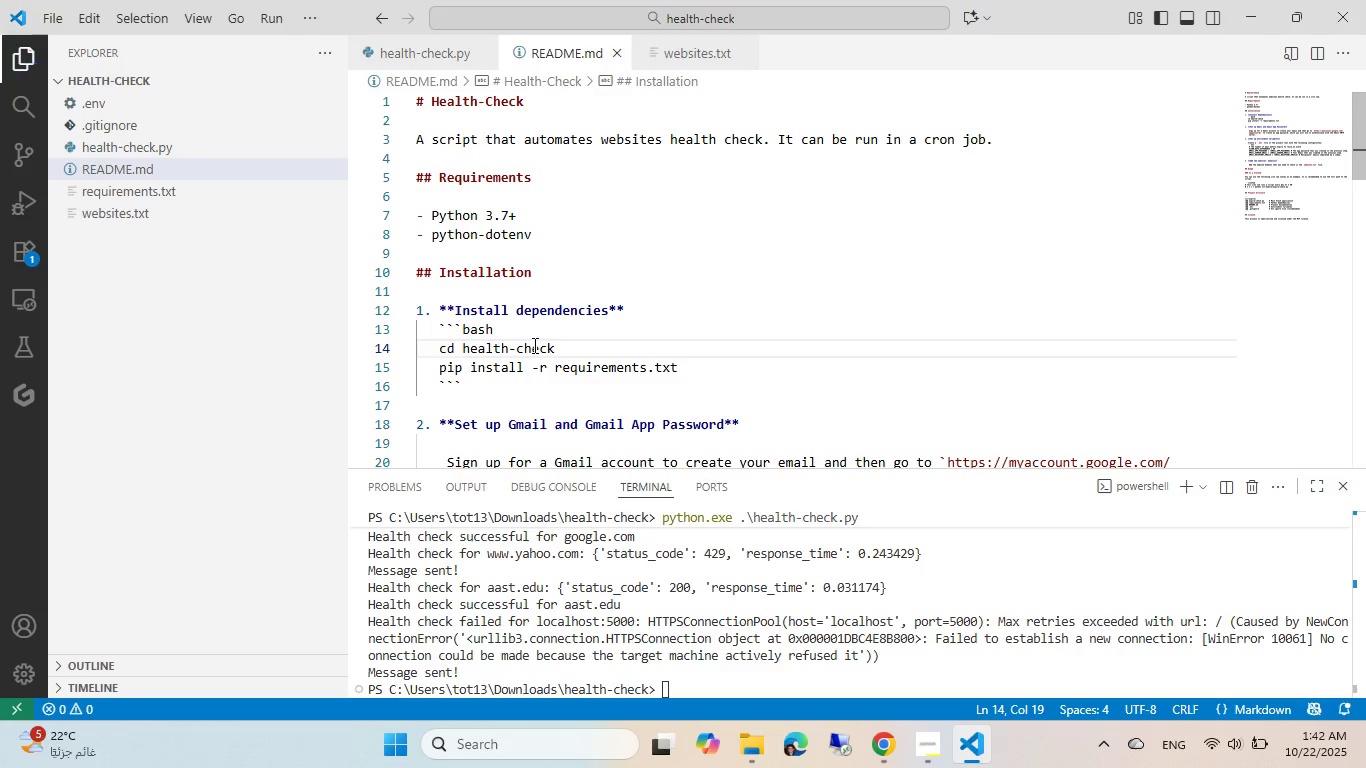 
key(Control+S)
 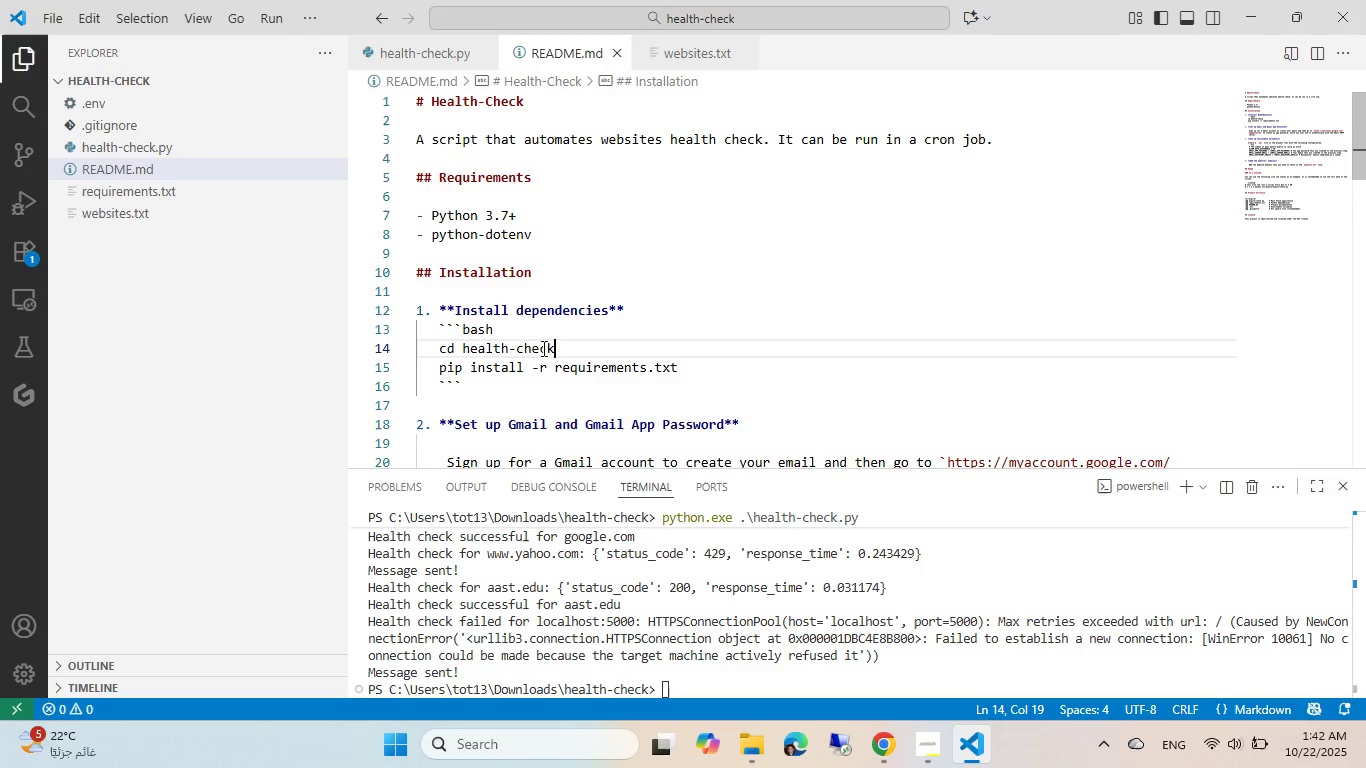 
scroll: coordinate [597, 264], scroll_direction: down, amount: 7.0
 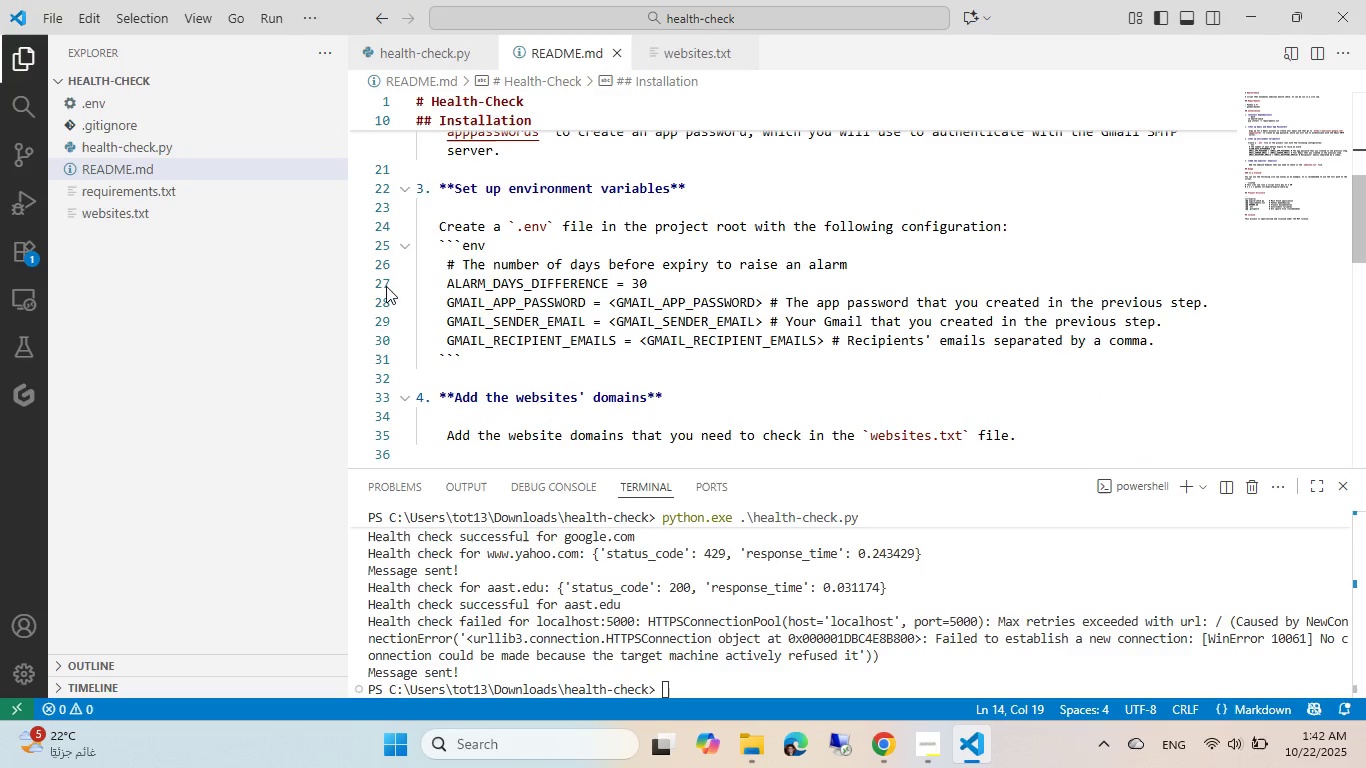 
left_click_drag(start_coordinate=[386, 286], to_coordinate=[386, 269])
 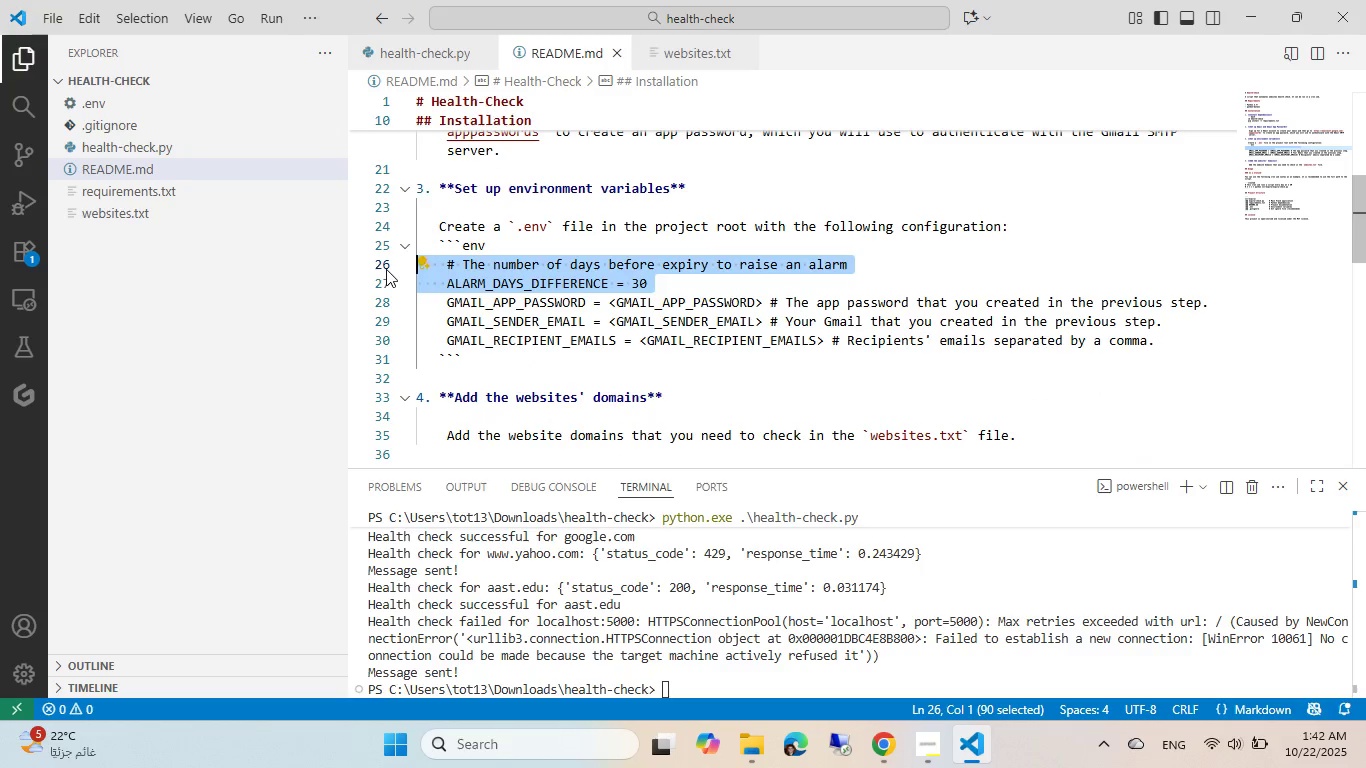 
key(Backspace)
 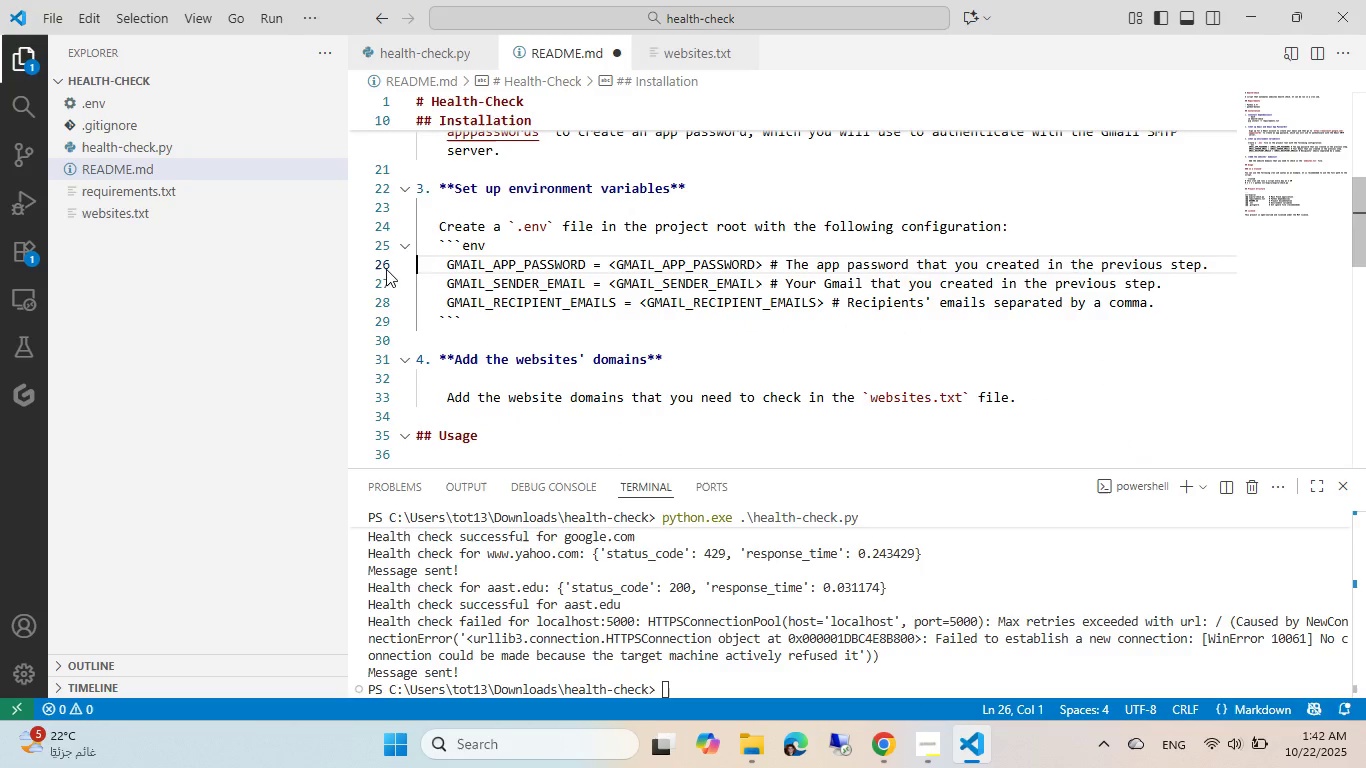 
key(Control+ControlLeft)
 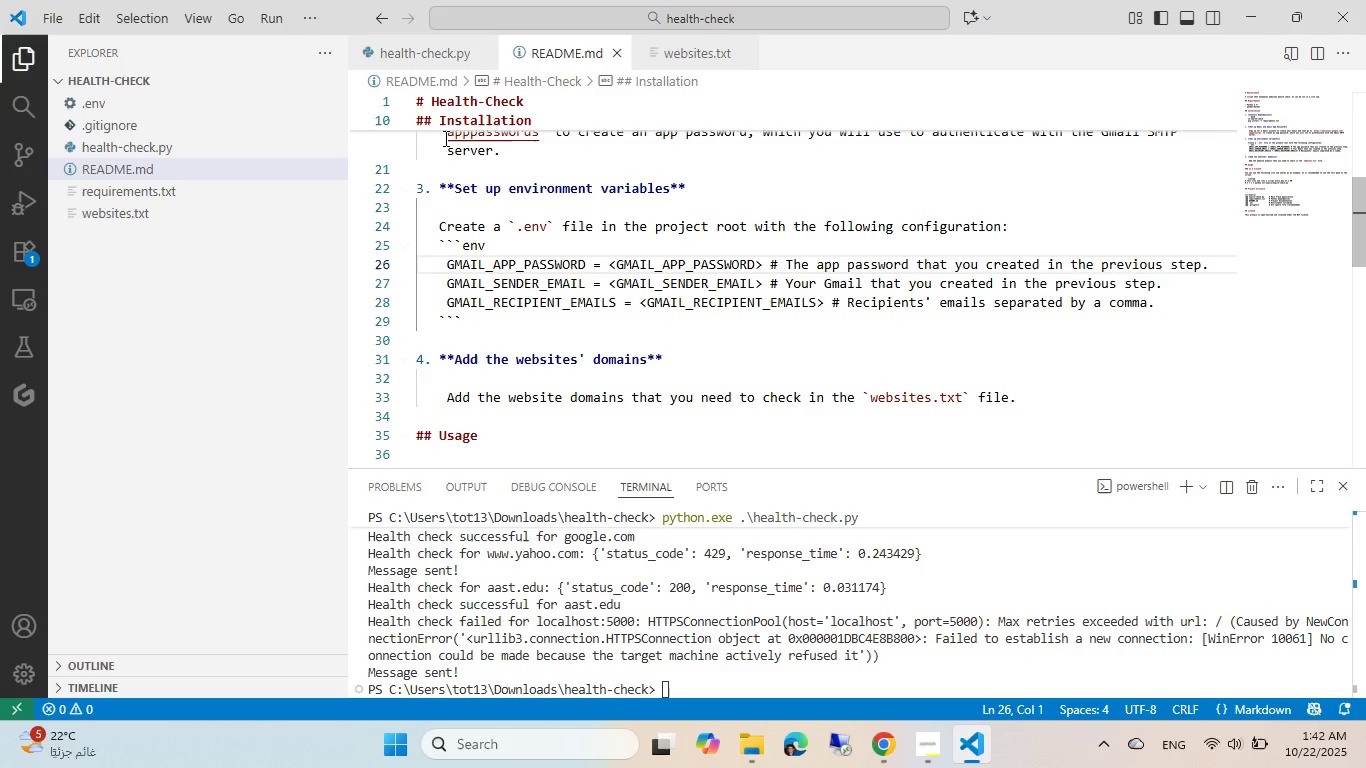 
key(Control+S)
 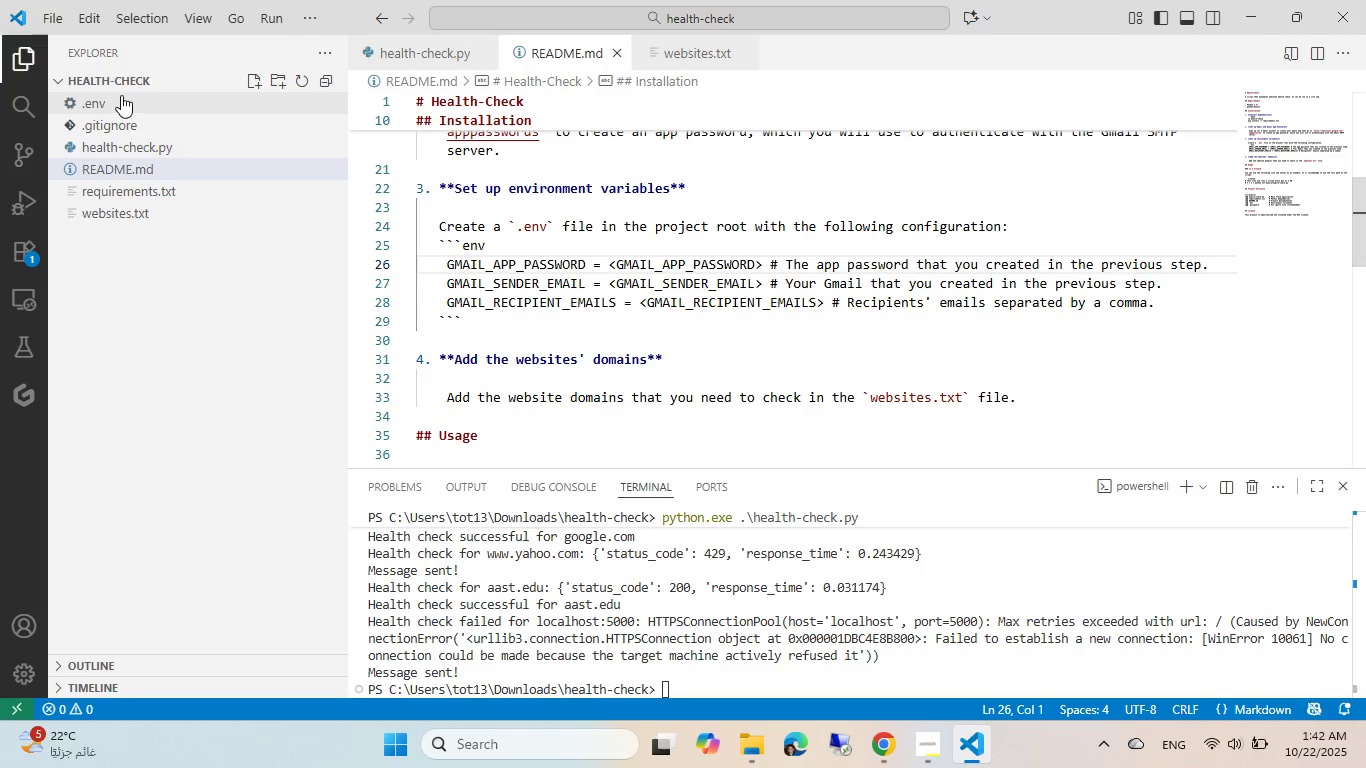 
left_click([121, 95])
 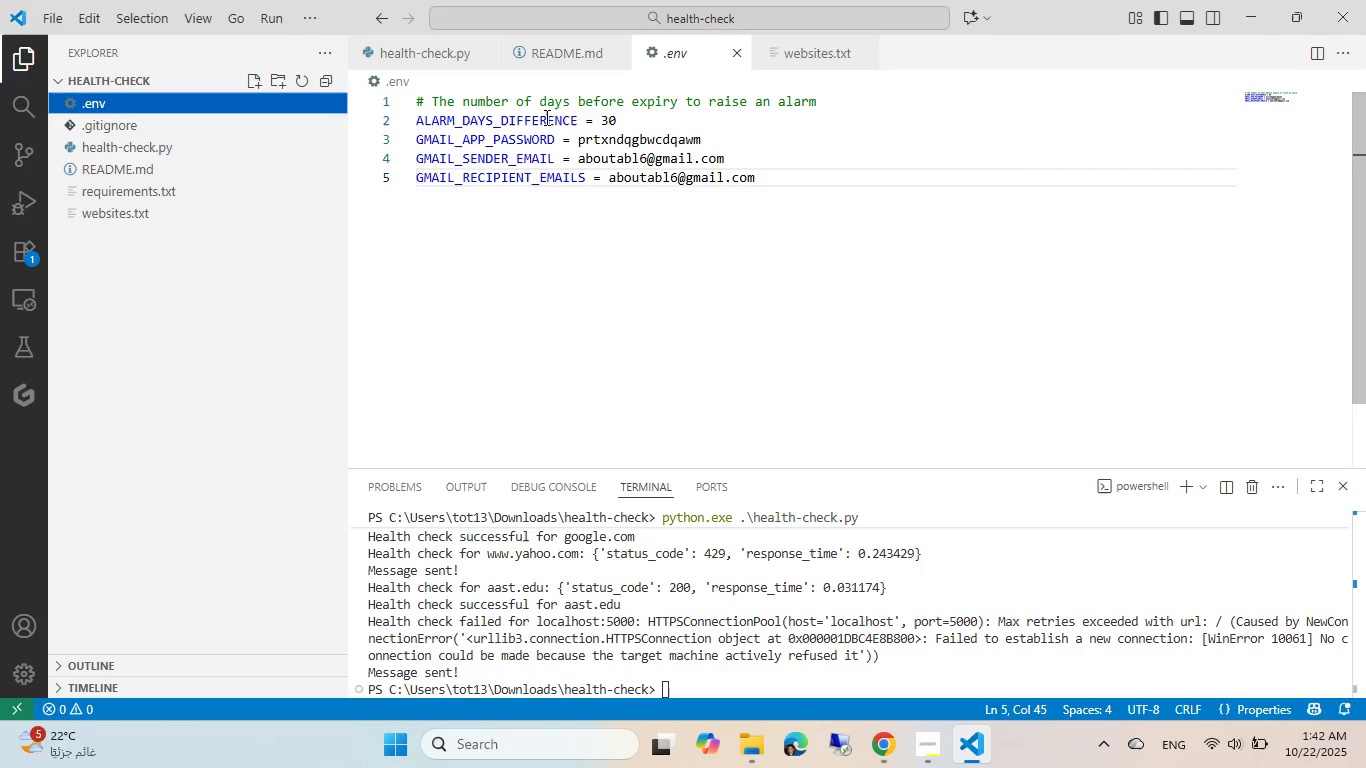 
left_click_drag(start_coordinate=[627, 112], to_coordinate=[395, 104])
 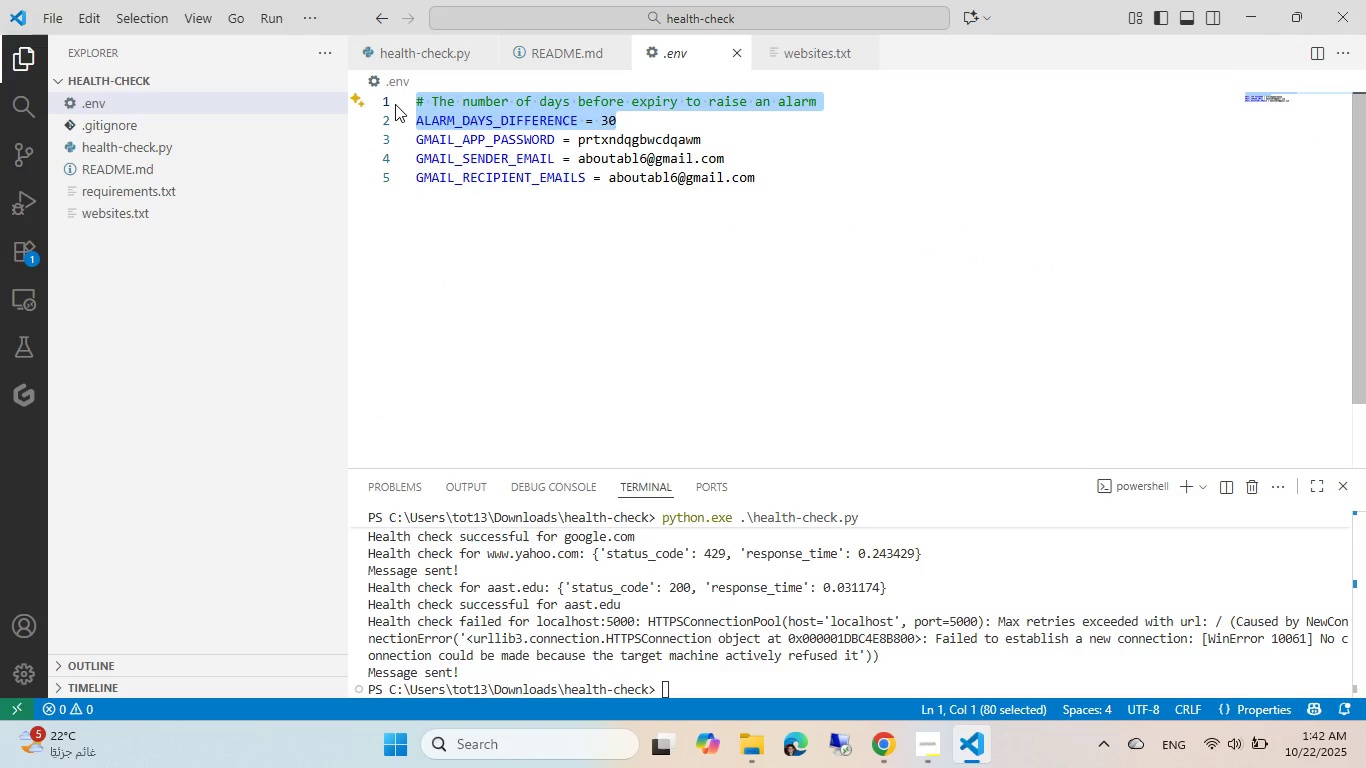 
key(Backspace)
 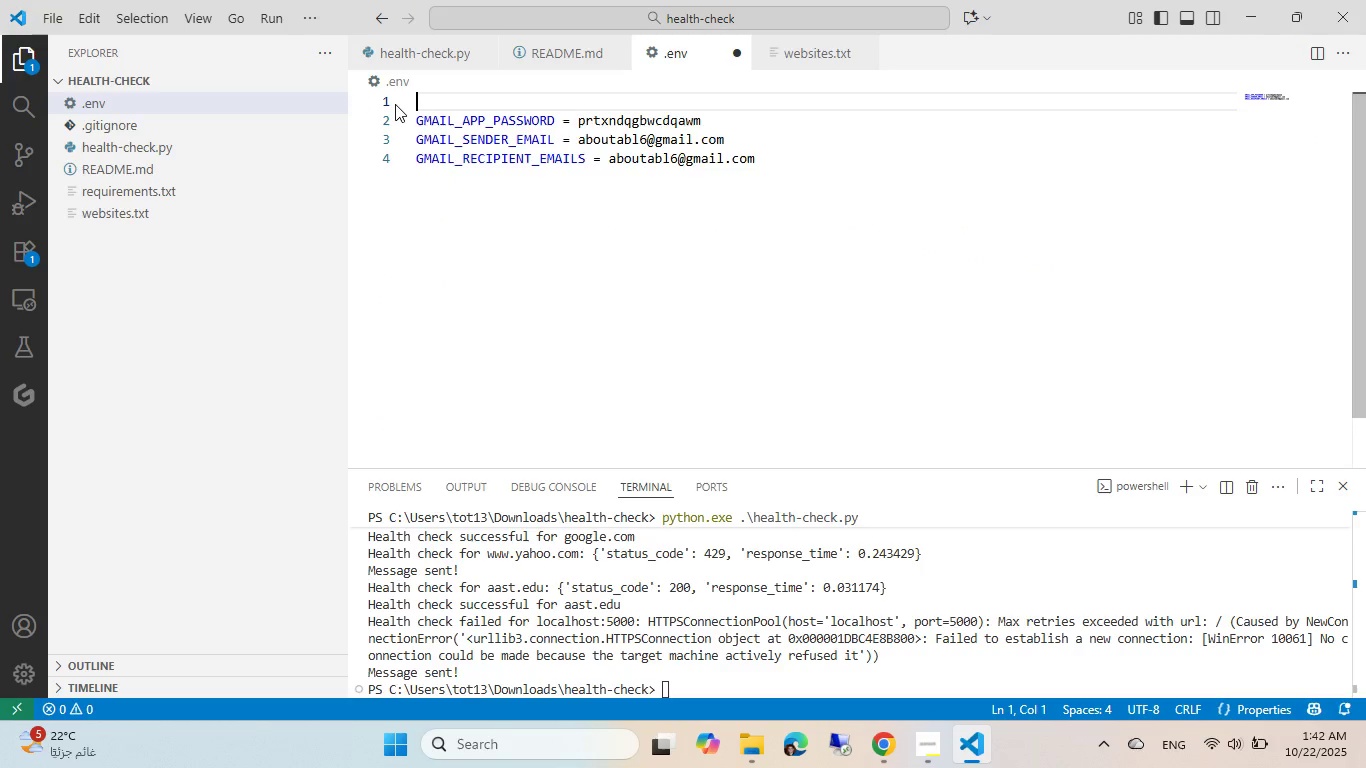 
key(Delete)
 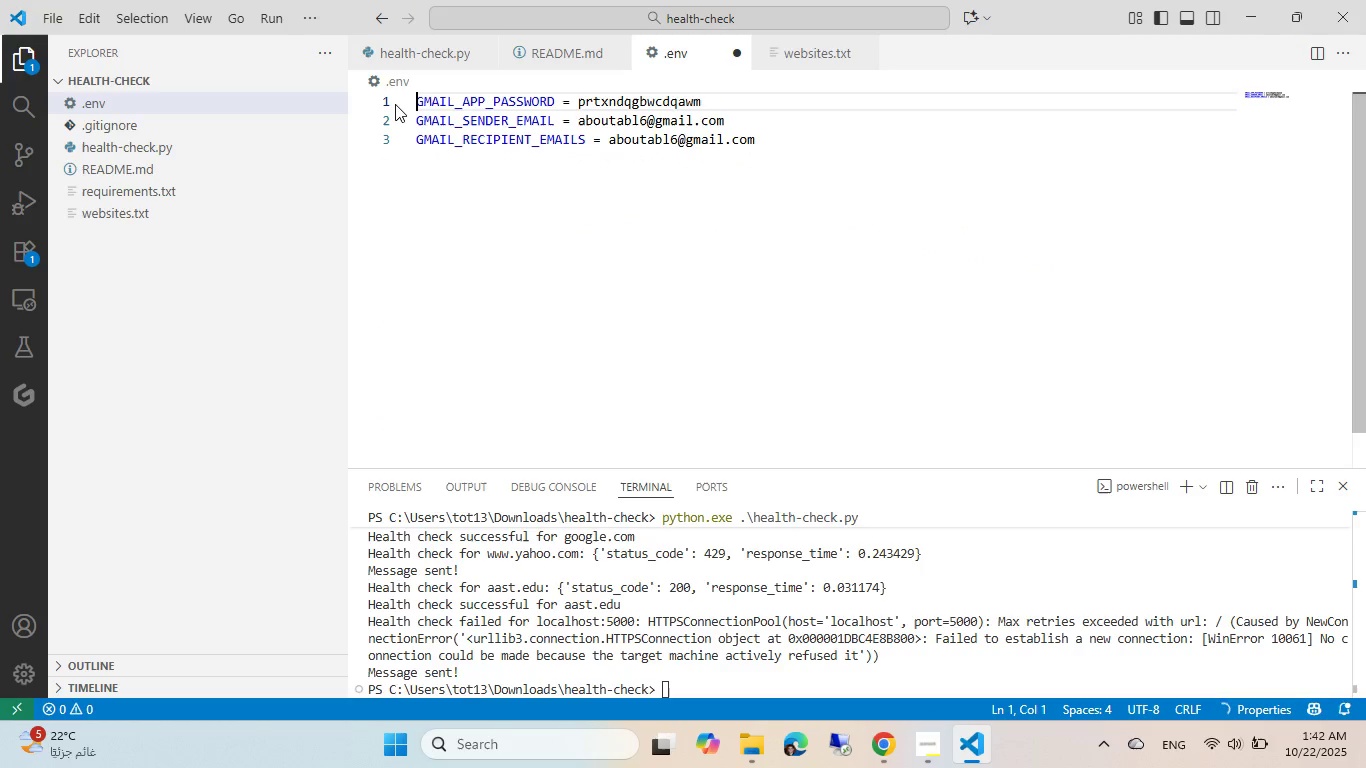 
key(Control+ControlLeft)
 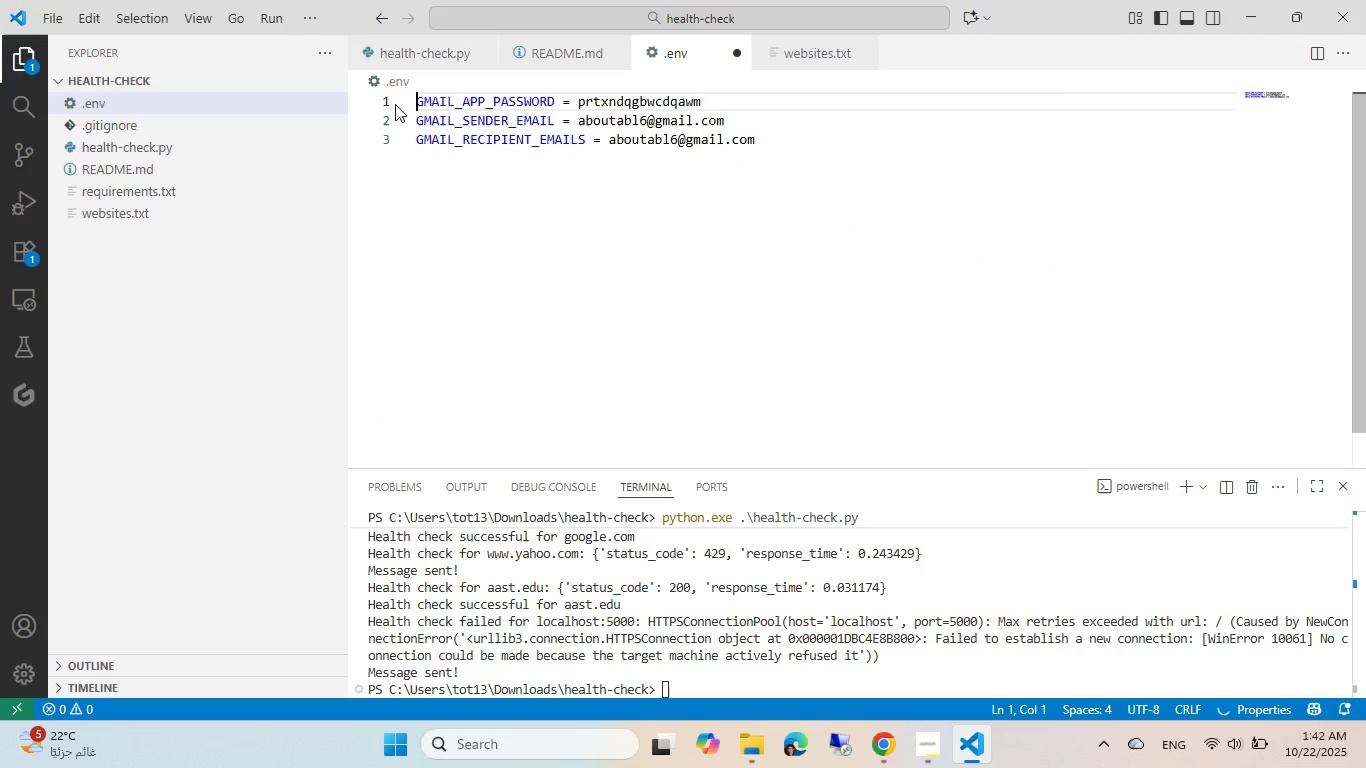 
key(Control+S)
 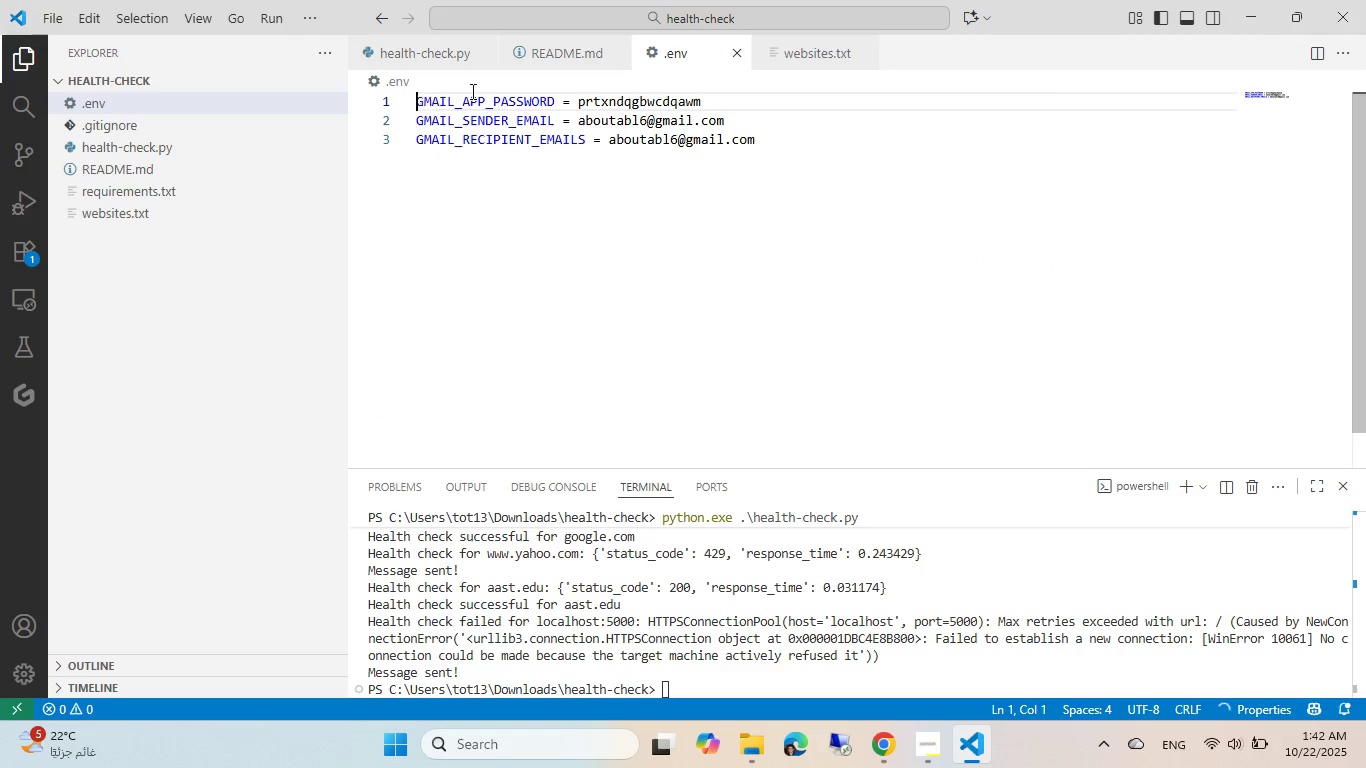 
left_click([575, 46])
 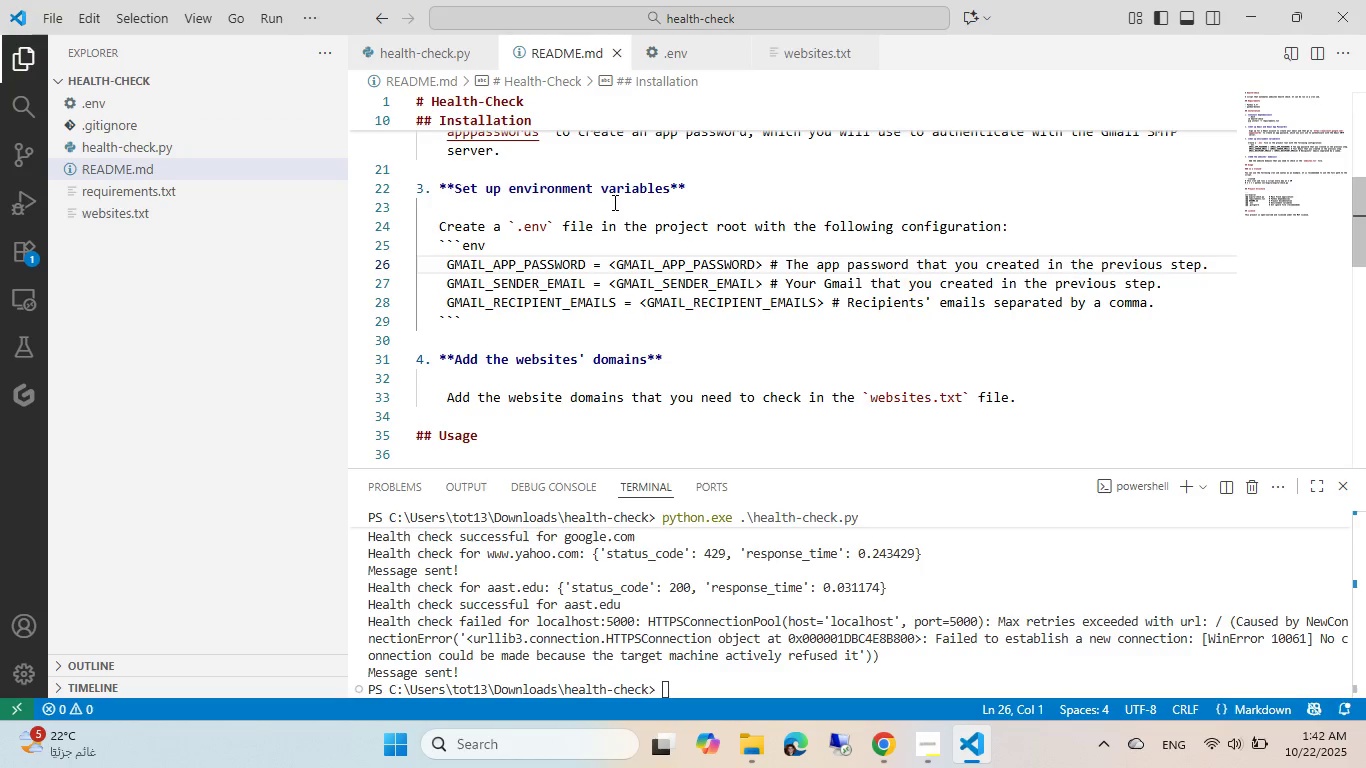 
scroll: coordinate [587, 199], scroll_direction: down, amount: 6.0
 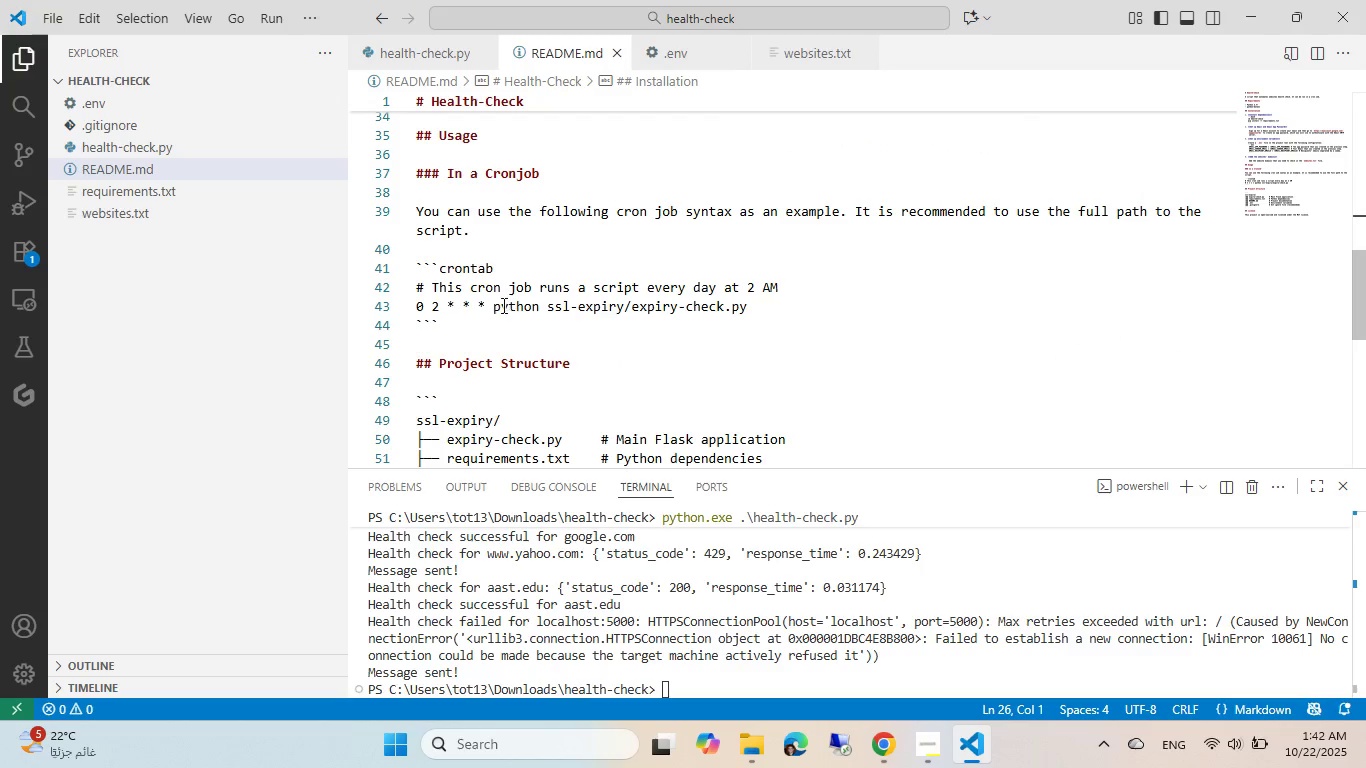 
left_click([489, 306])
 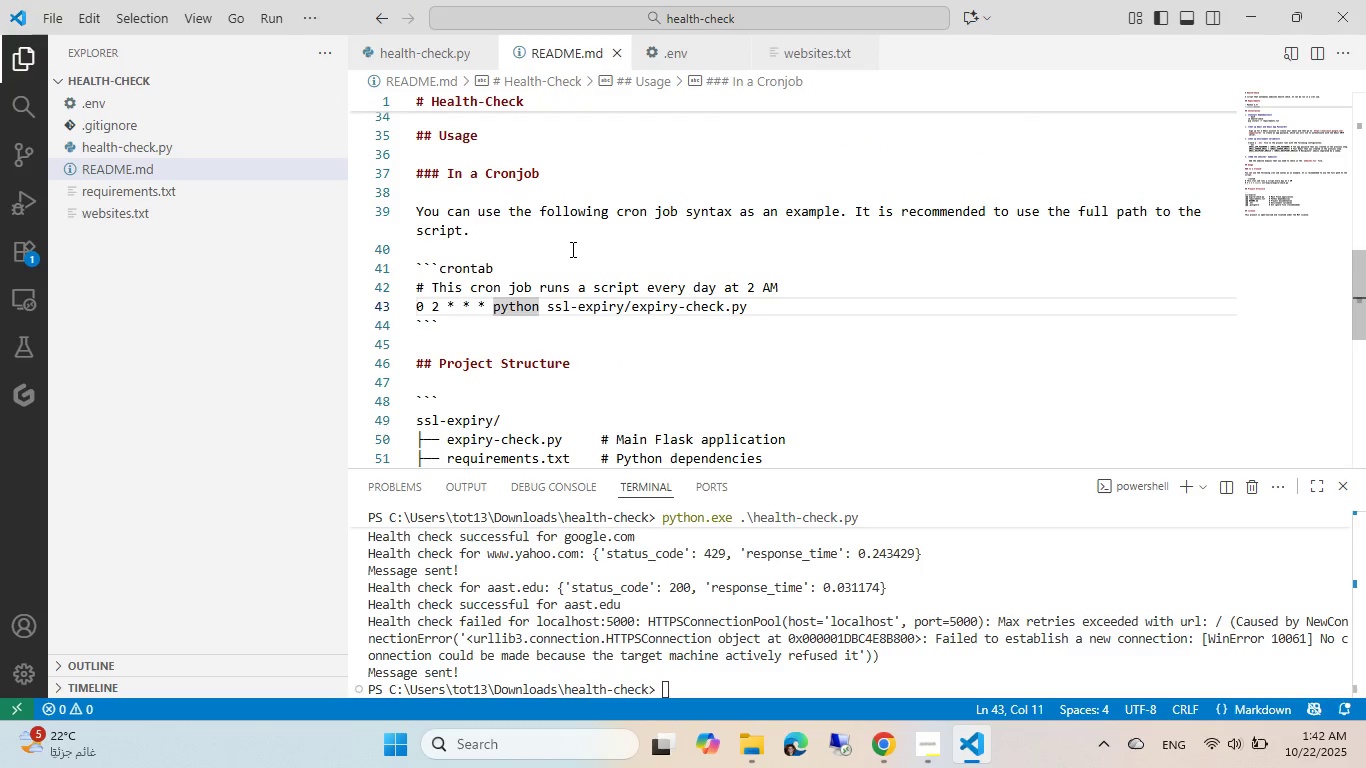 
type(/usr/bin/p)
key(Backspace)
 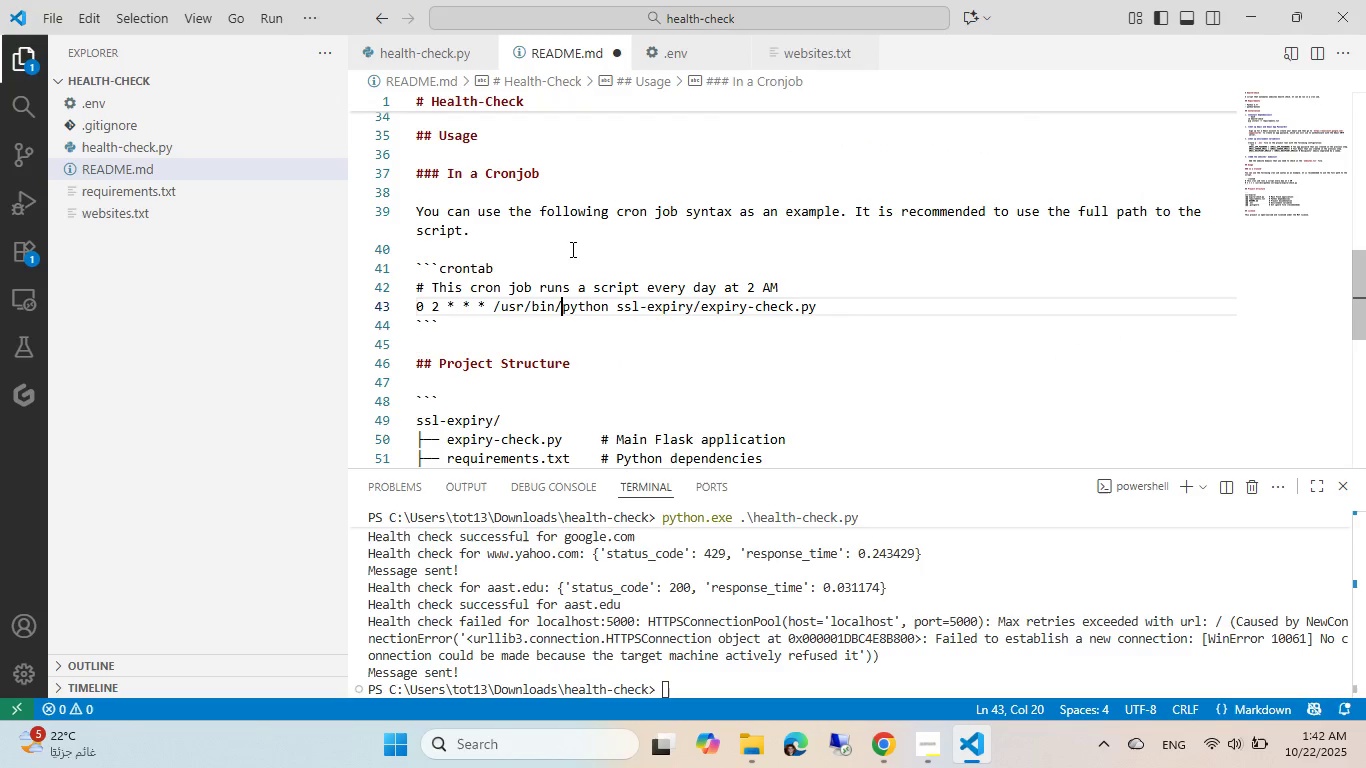 
hold_key(key=ArrowRight, duration=0.59)
 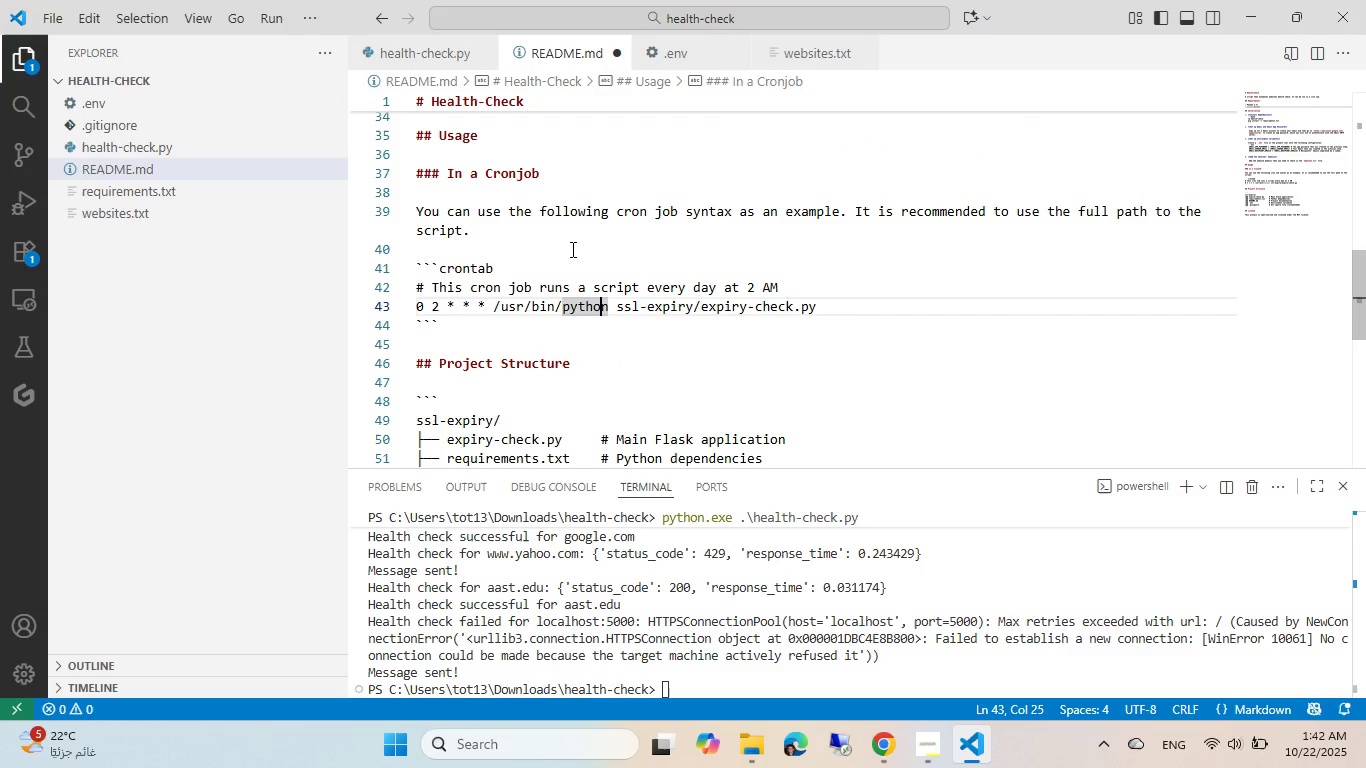 
key(ArrowRight)
 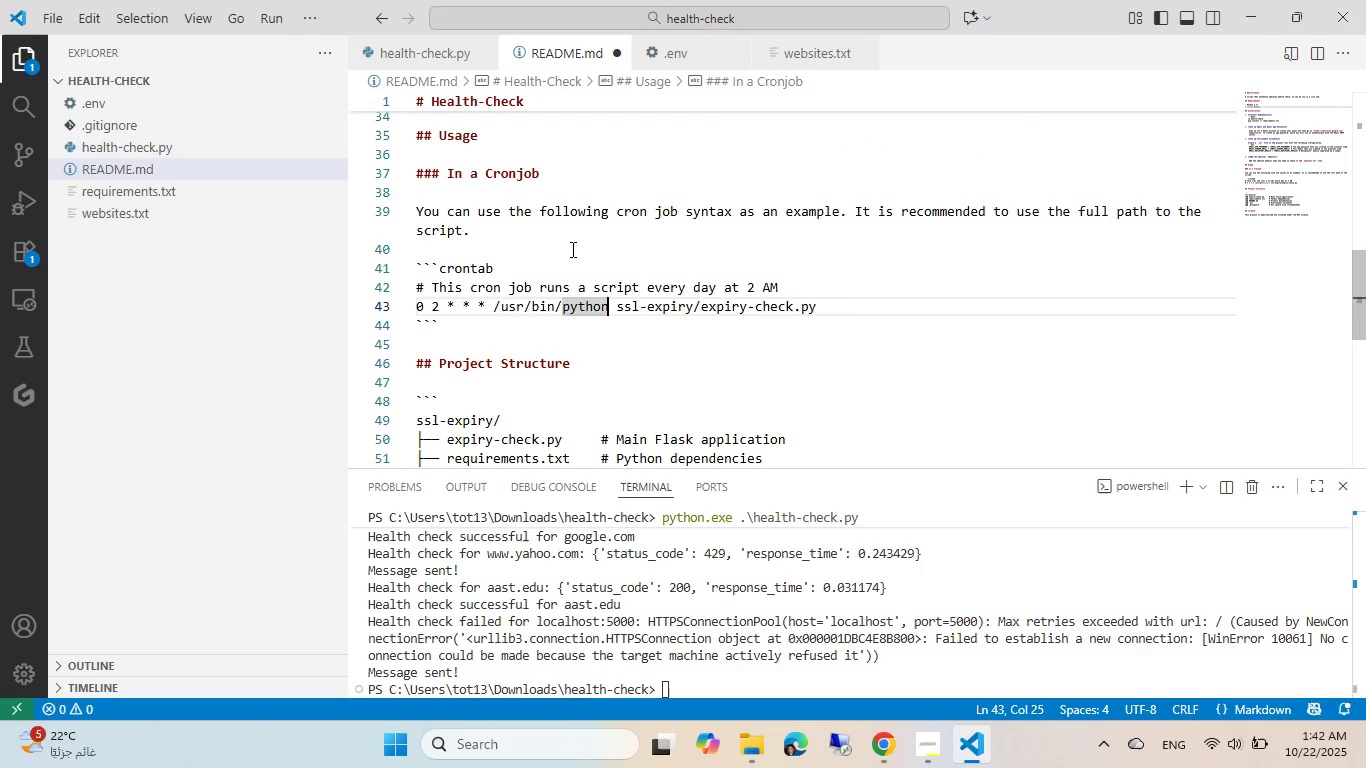 
key(ArrowRight)
 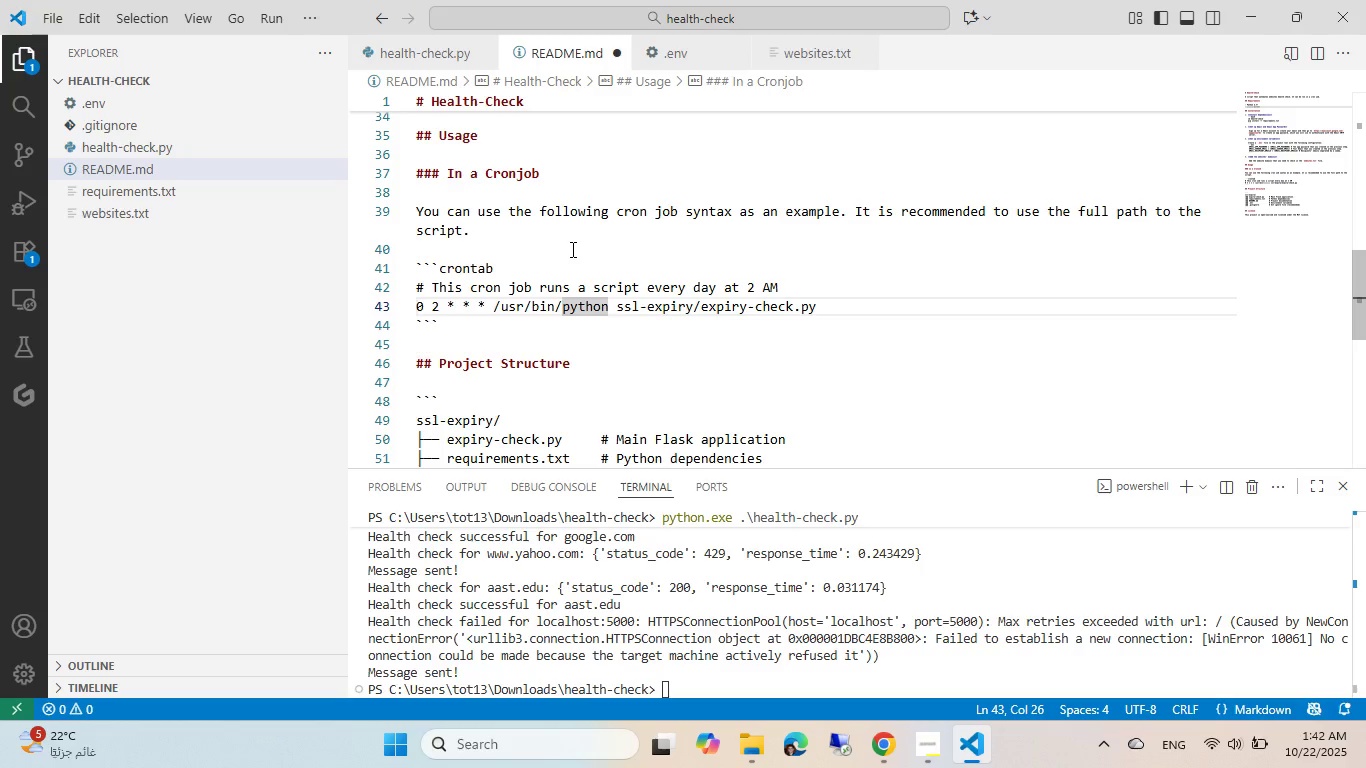 
key(ArrowRight)
 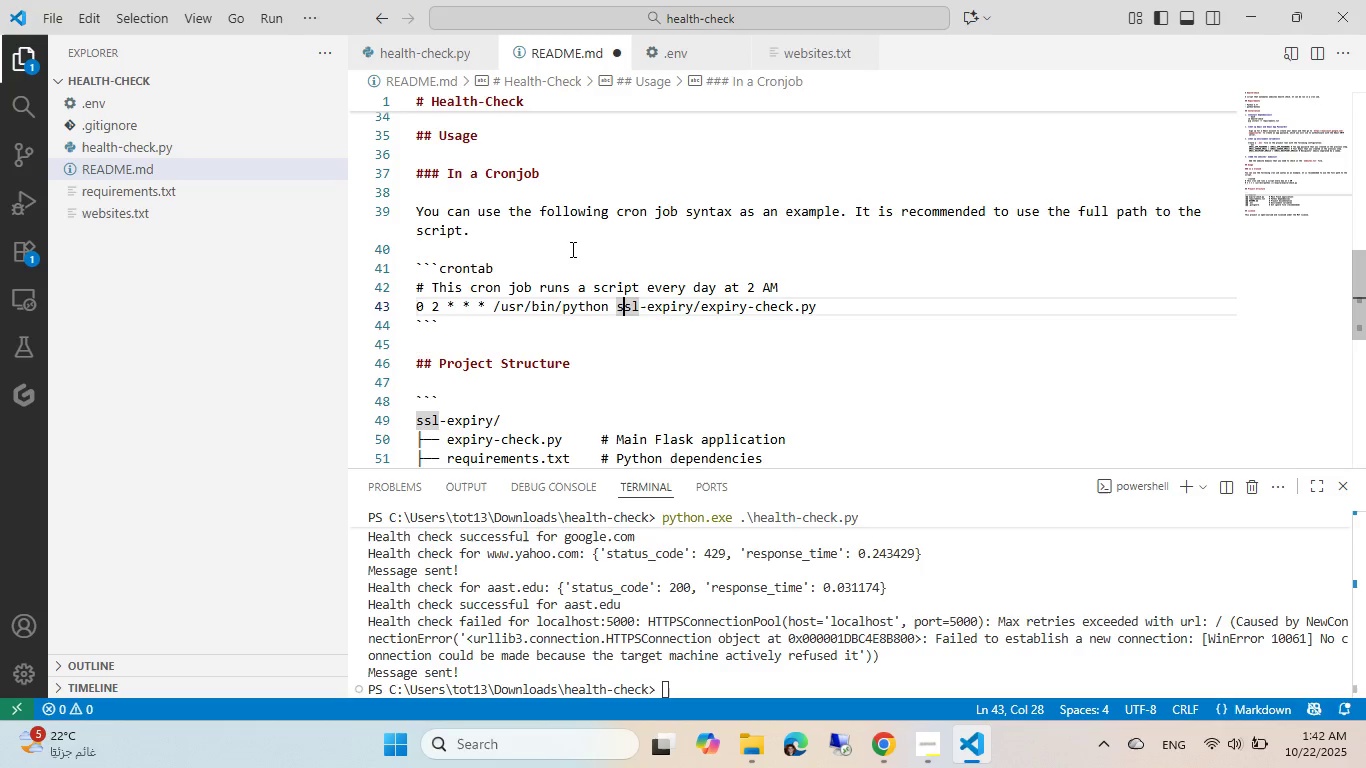 
key(ArrowRight)
 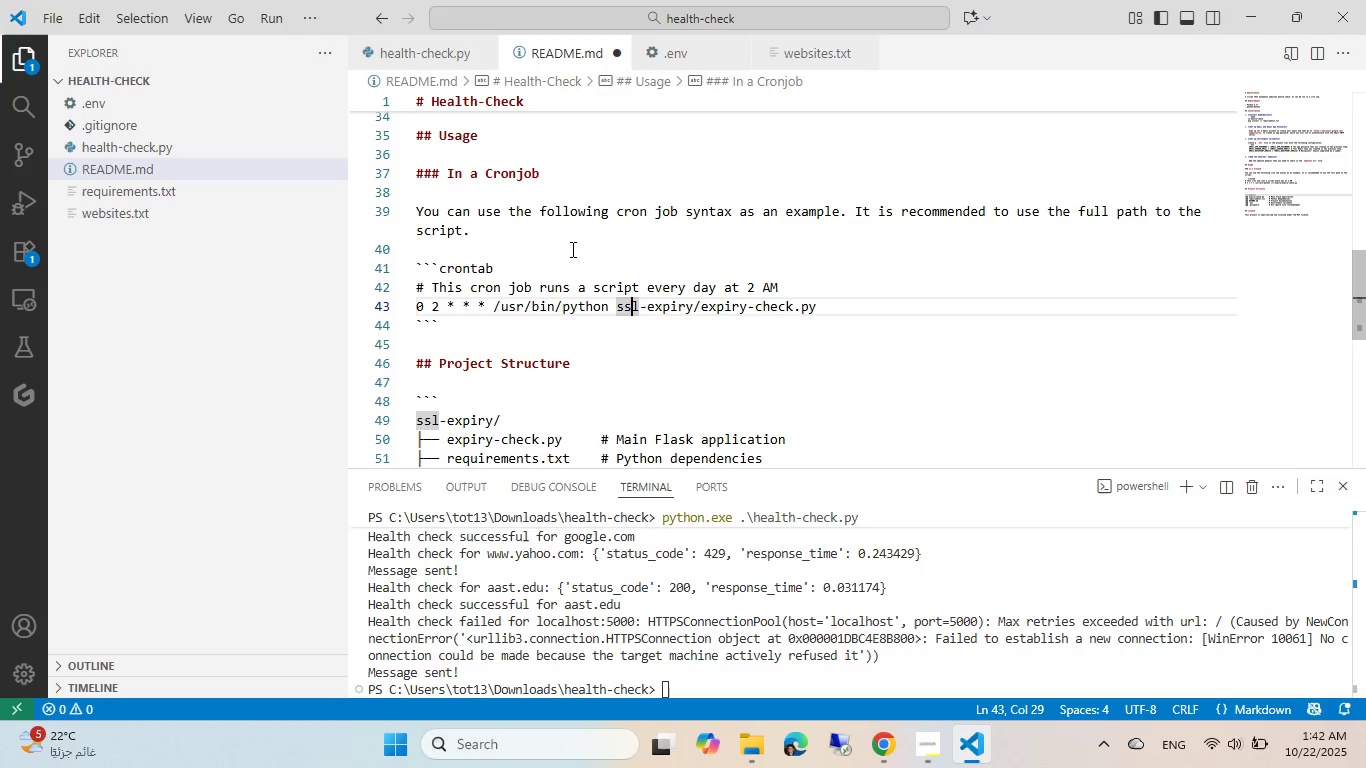 
key(ArrowRight)
 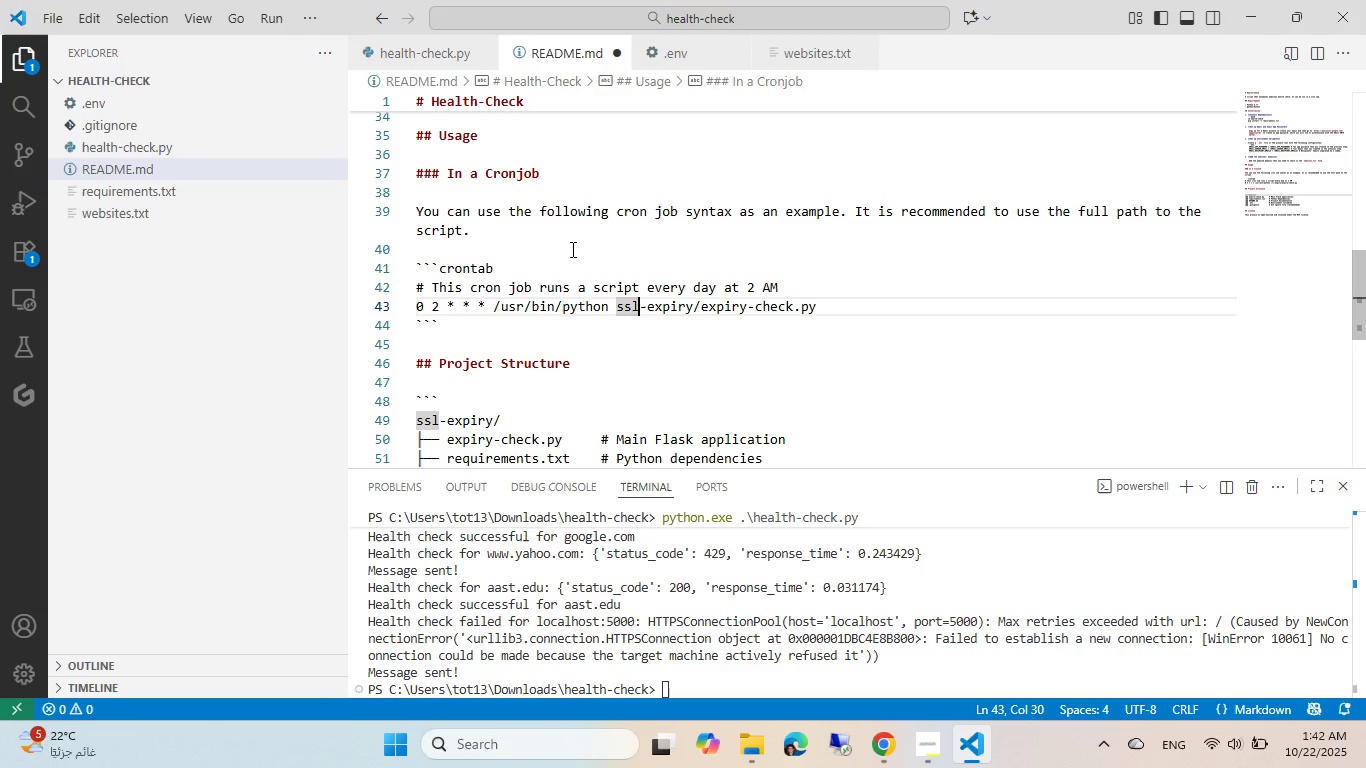 
key(ArrowRight)
 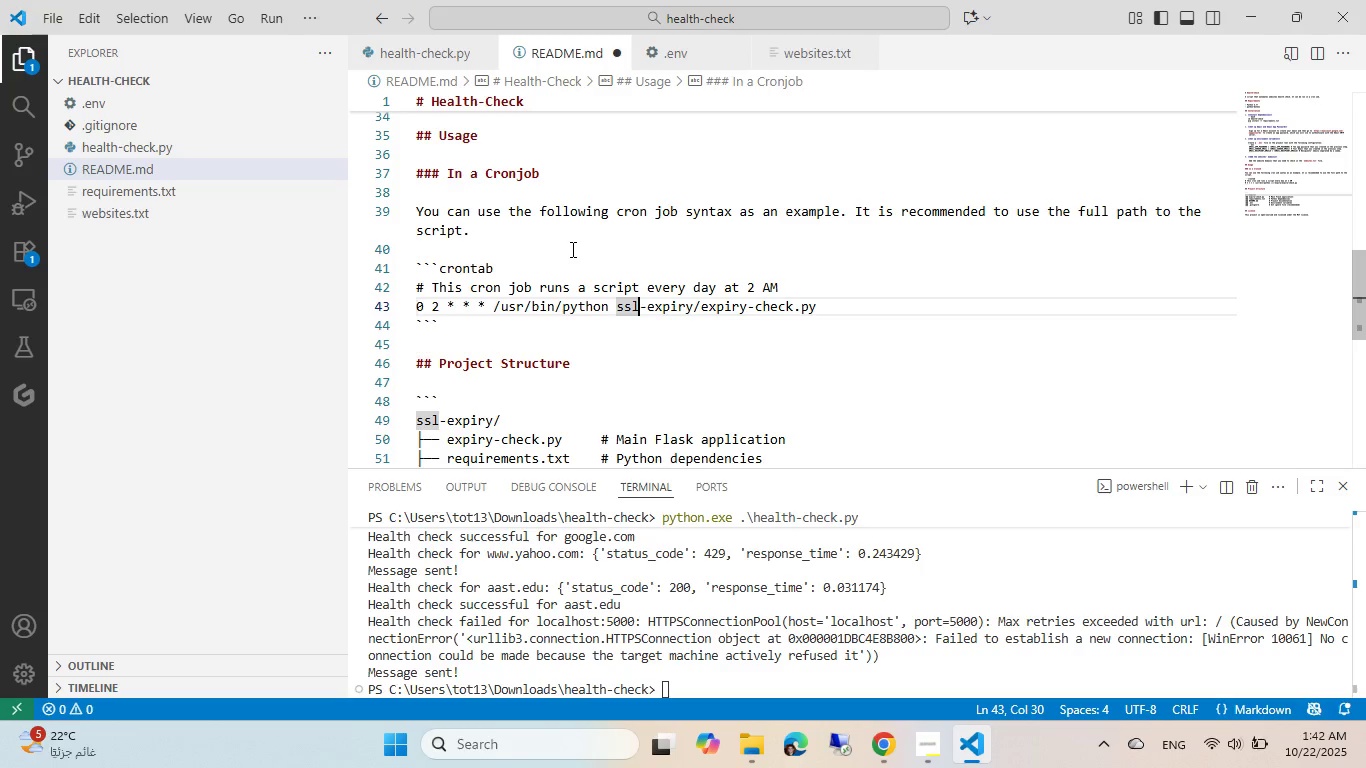 
hold_key(key=ControlLeft, duration=0.57)
 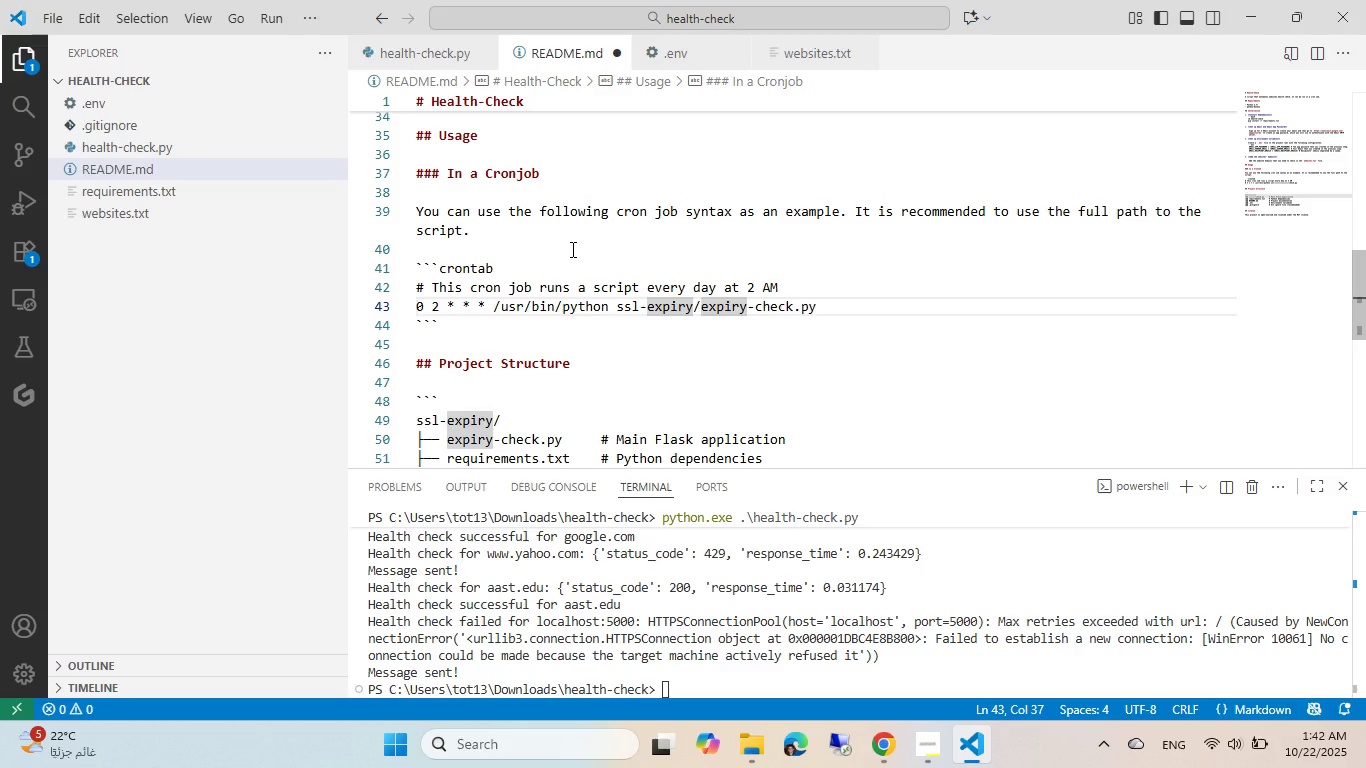 
key(ArrowRight)
 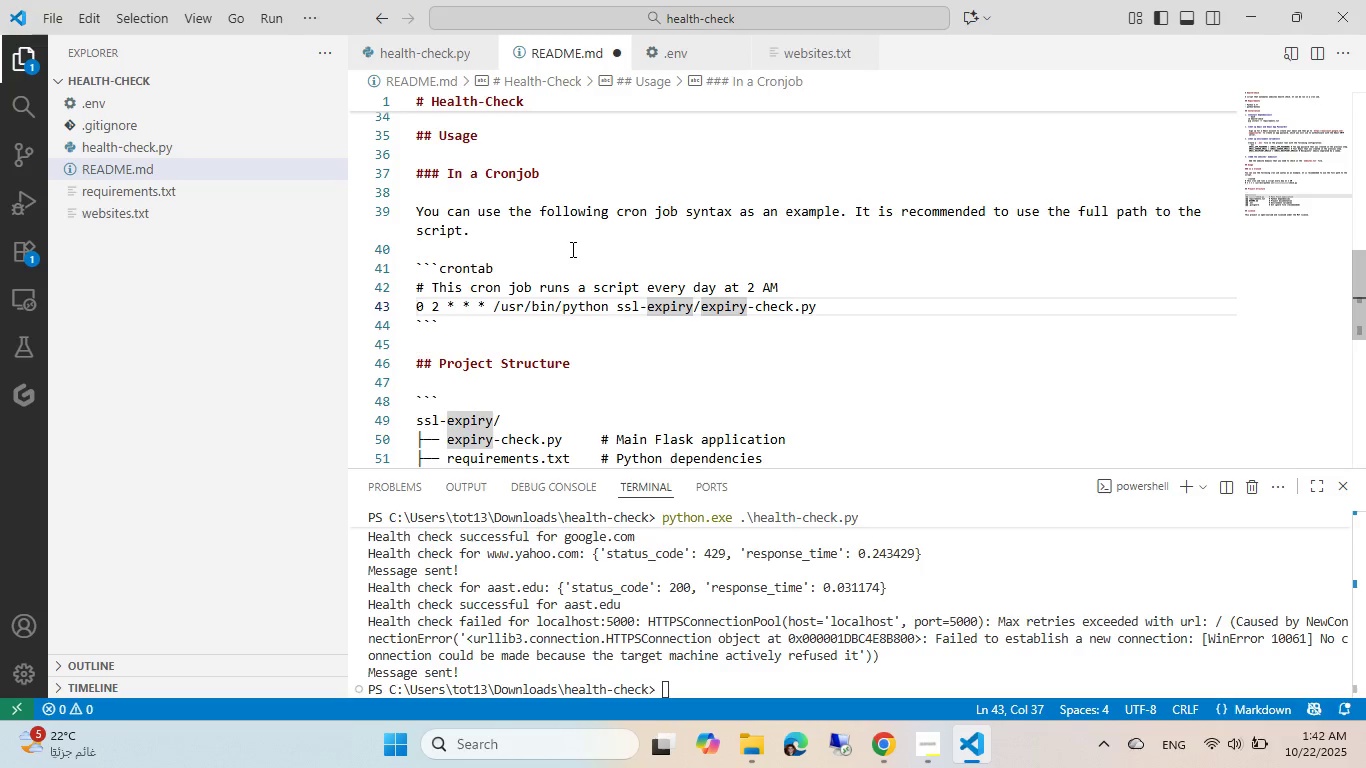 
key(Control+Backspace)
 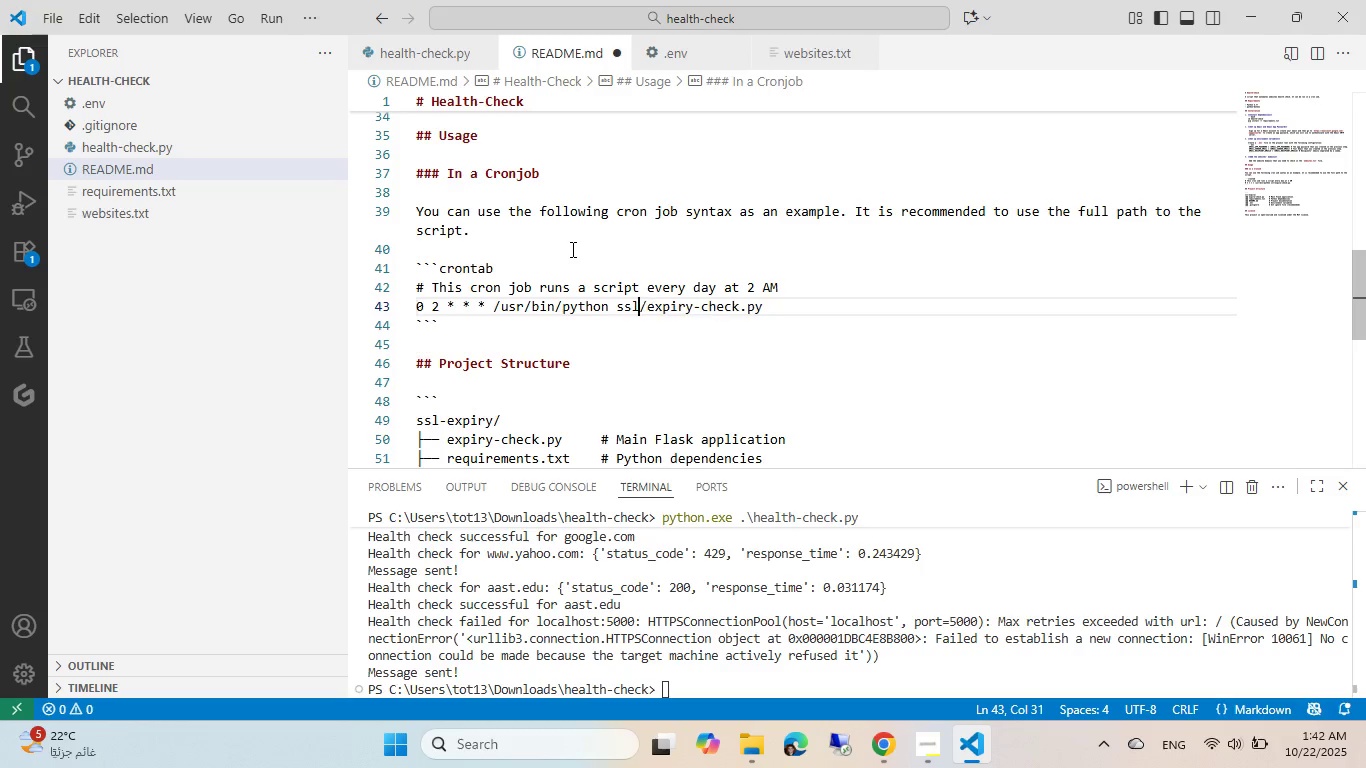 
key(Backspace)
 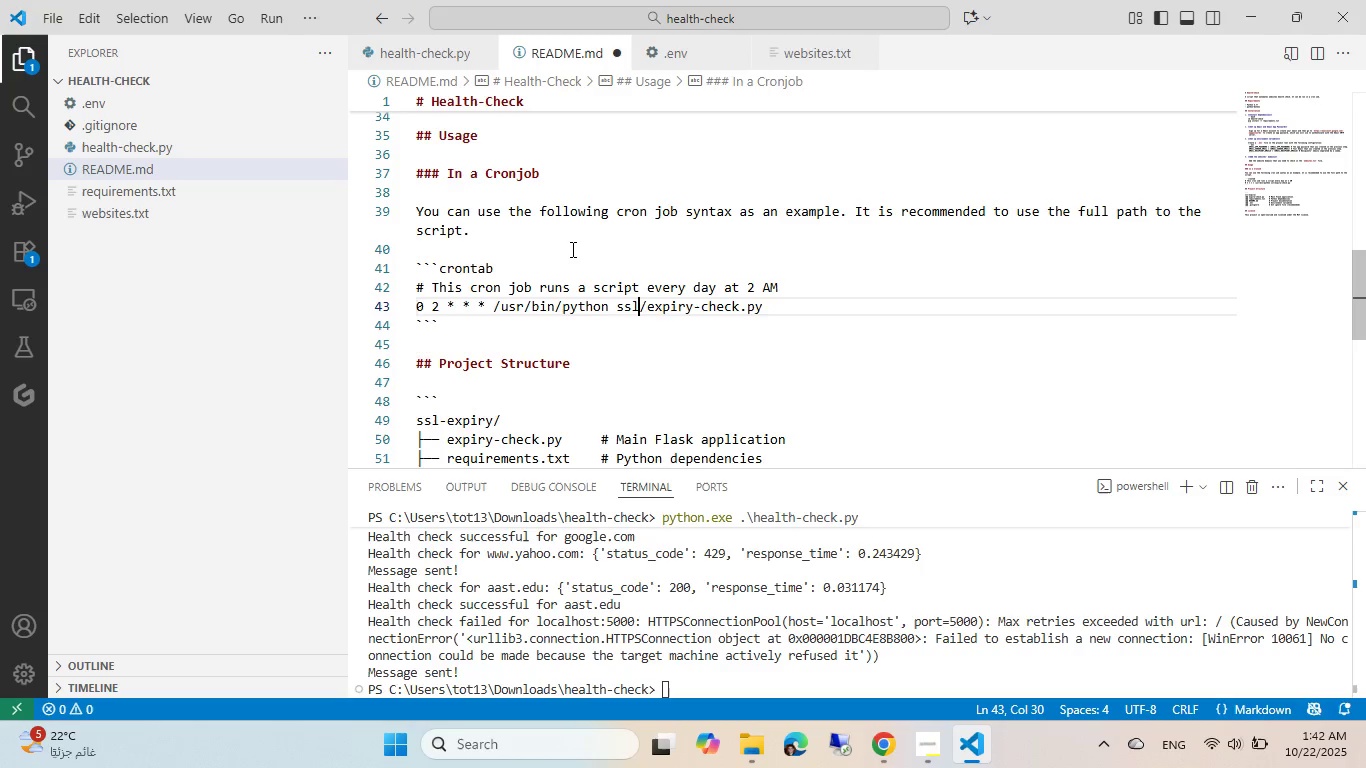 
key(Backspace)
 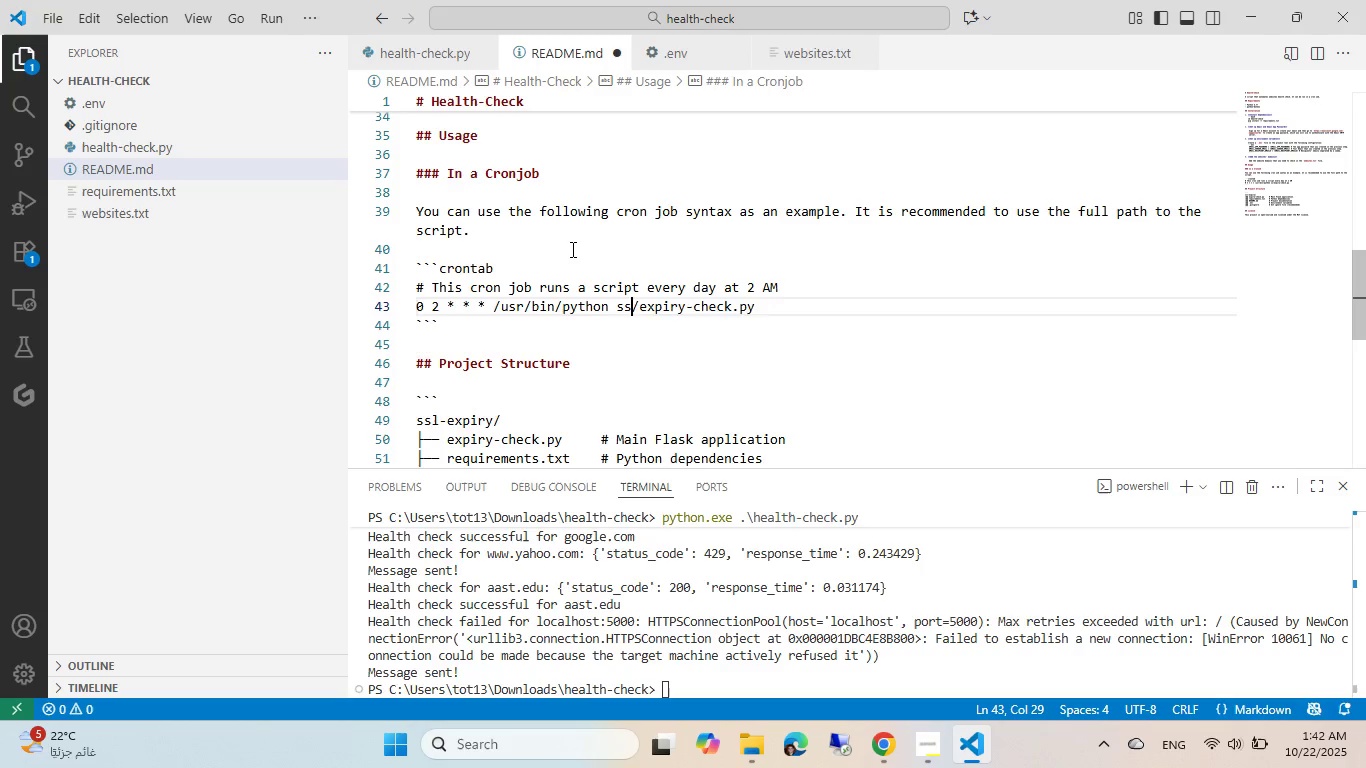 
key(Backspace)
 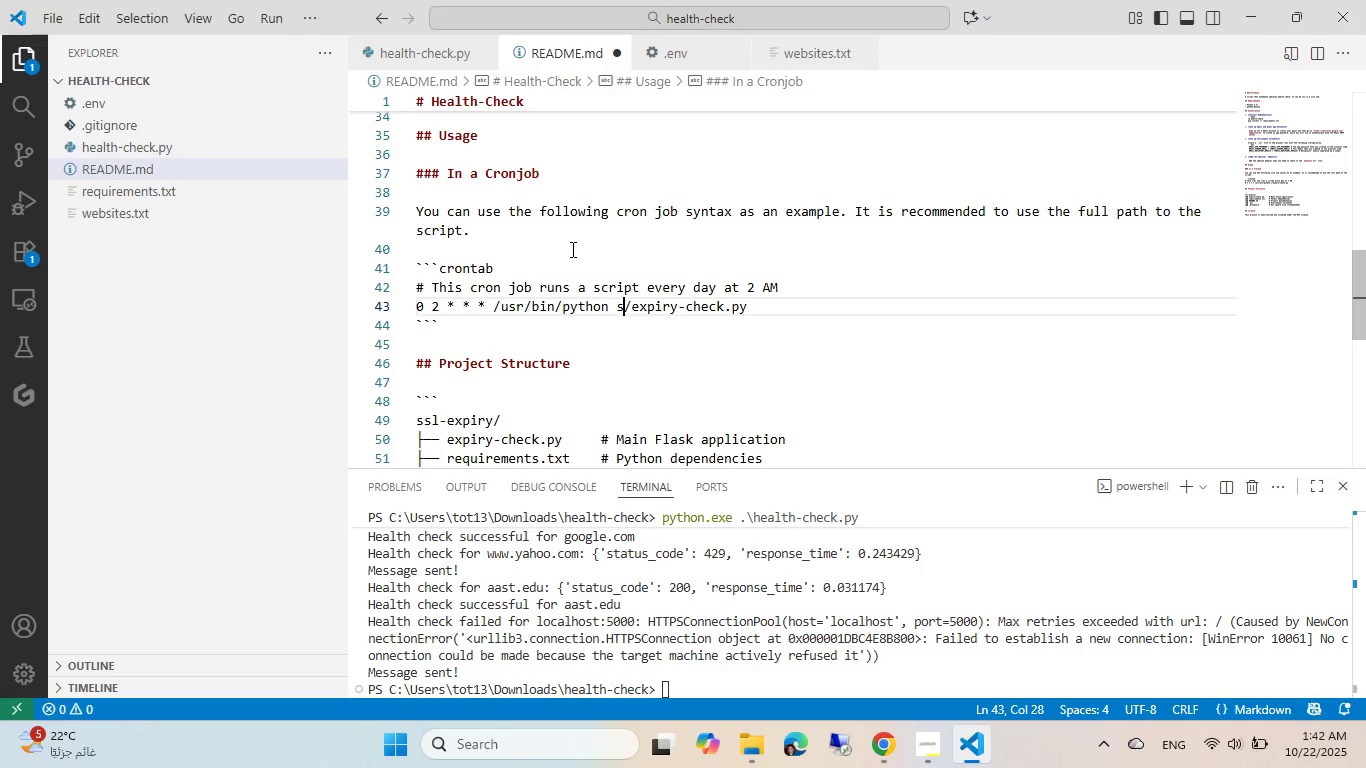 
key(Backspace)
 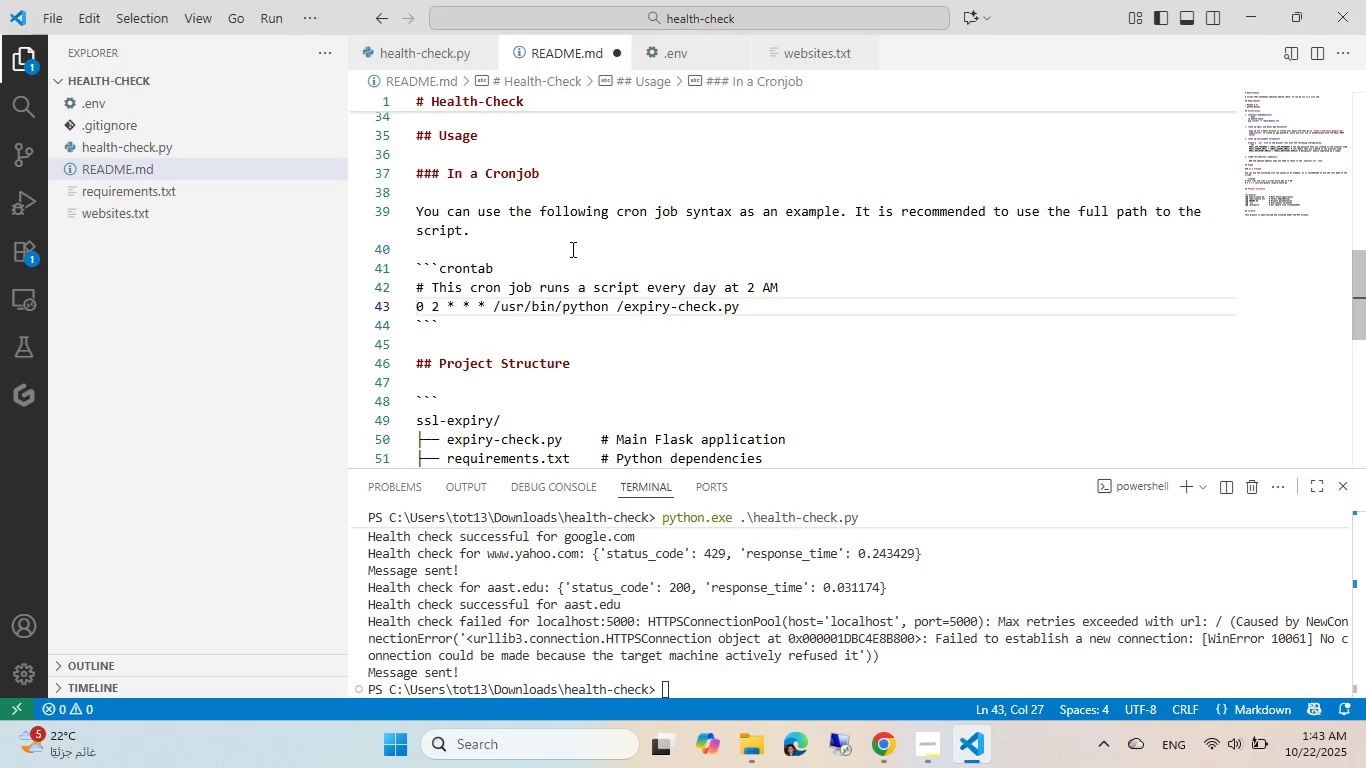 
type(/path/to/heath-check)
 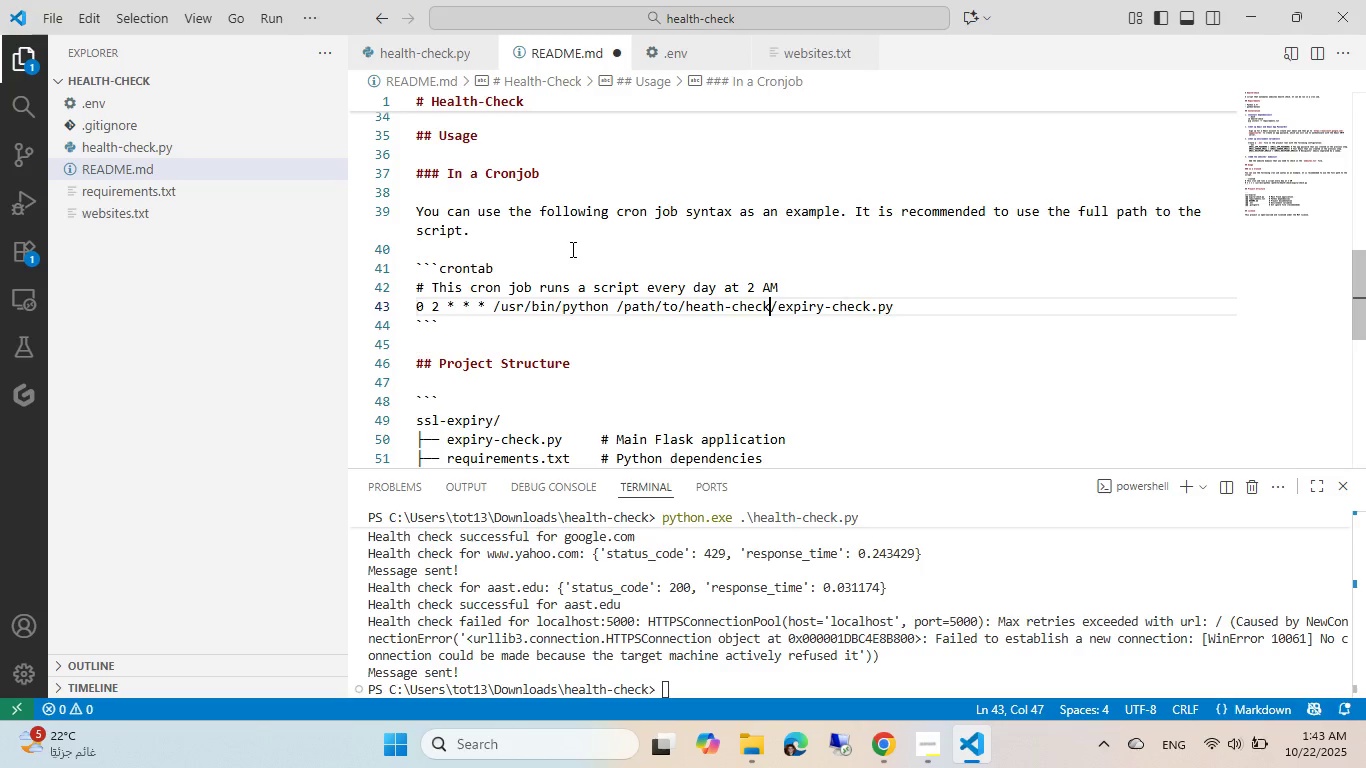 
key(Control+ArrowRight)
 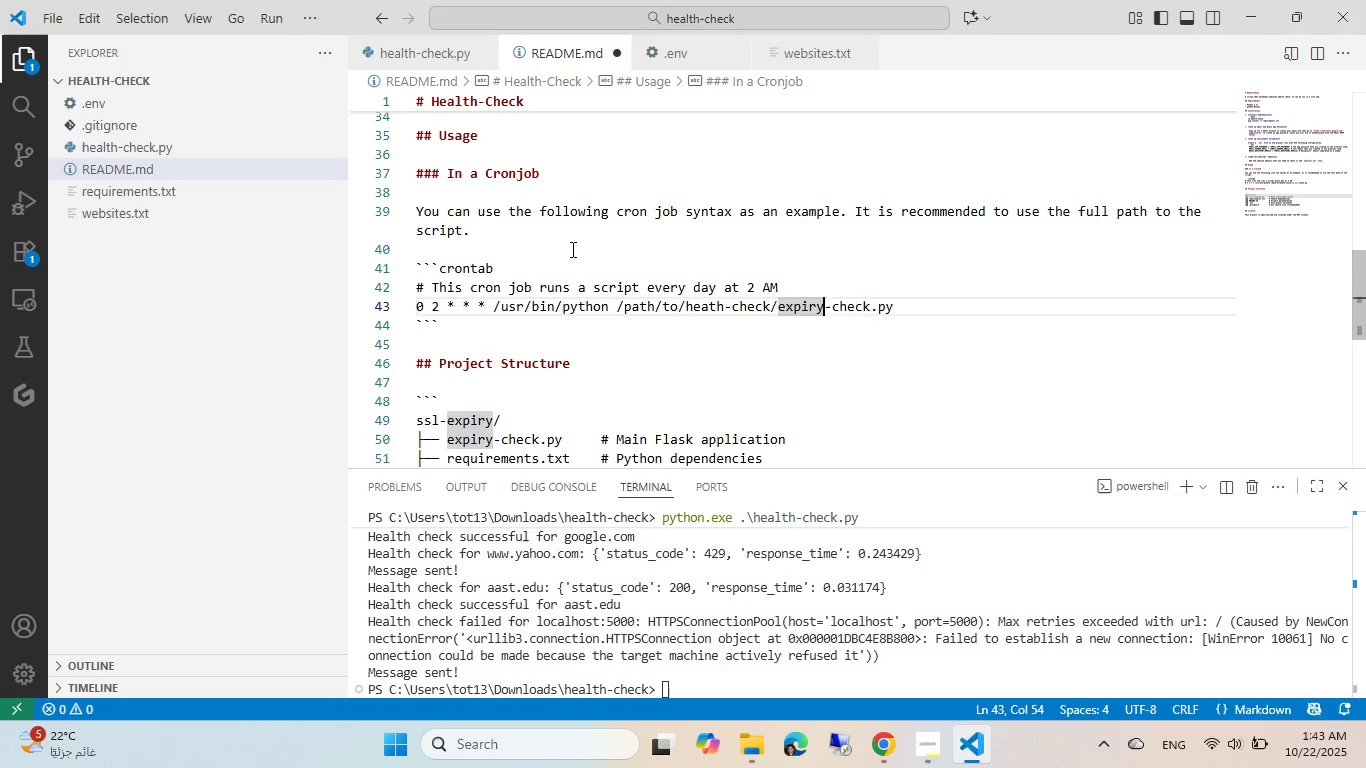 
key(ArrowRight)
 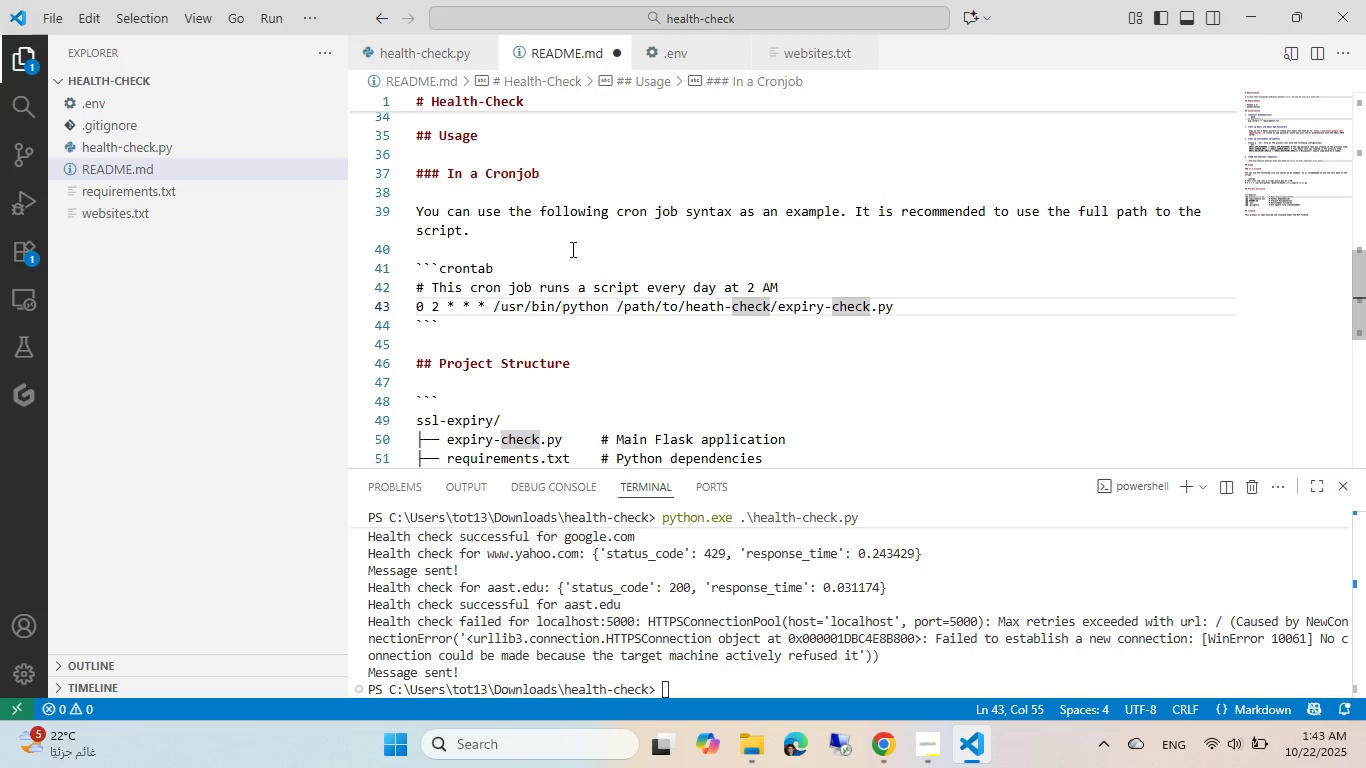 
key(ArrowLeft)
 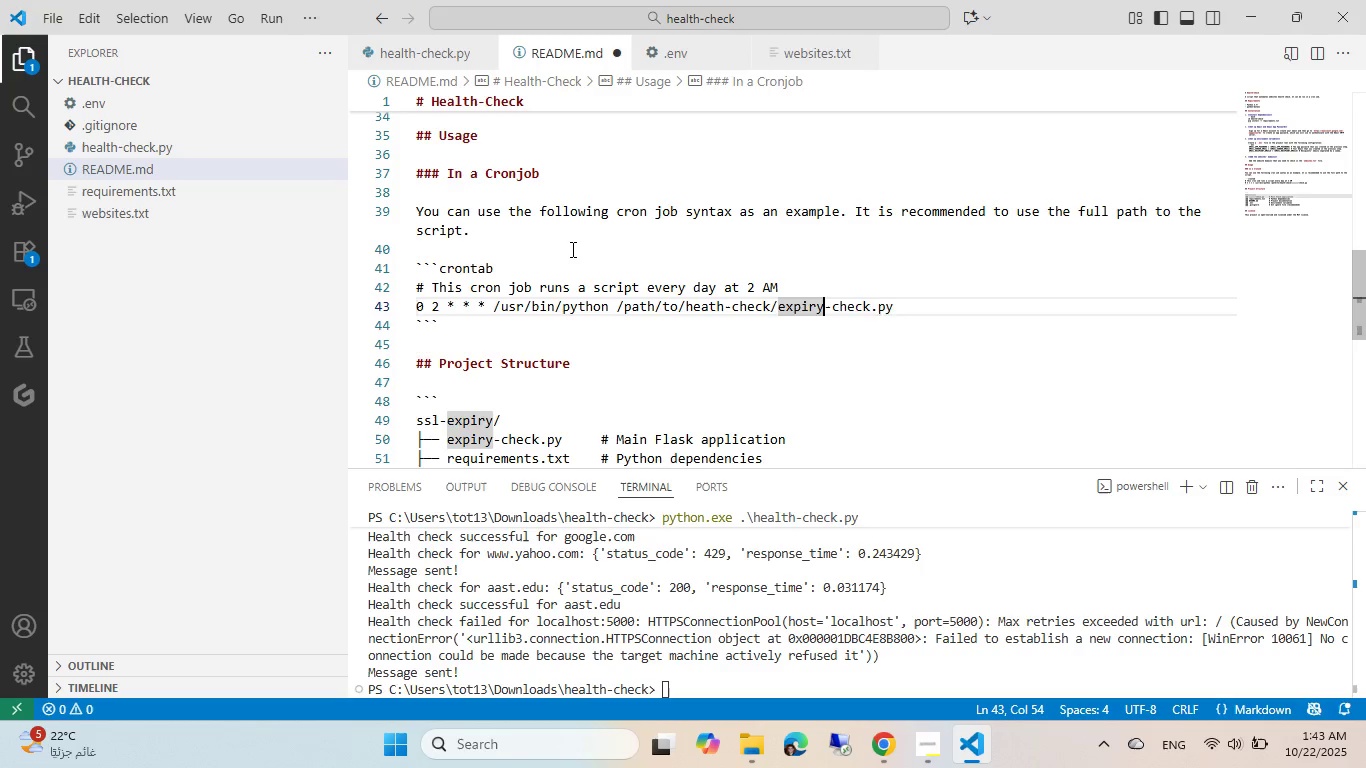 
key(Control+ControlLeft)
 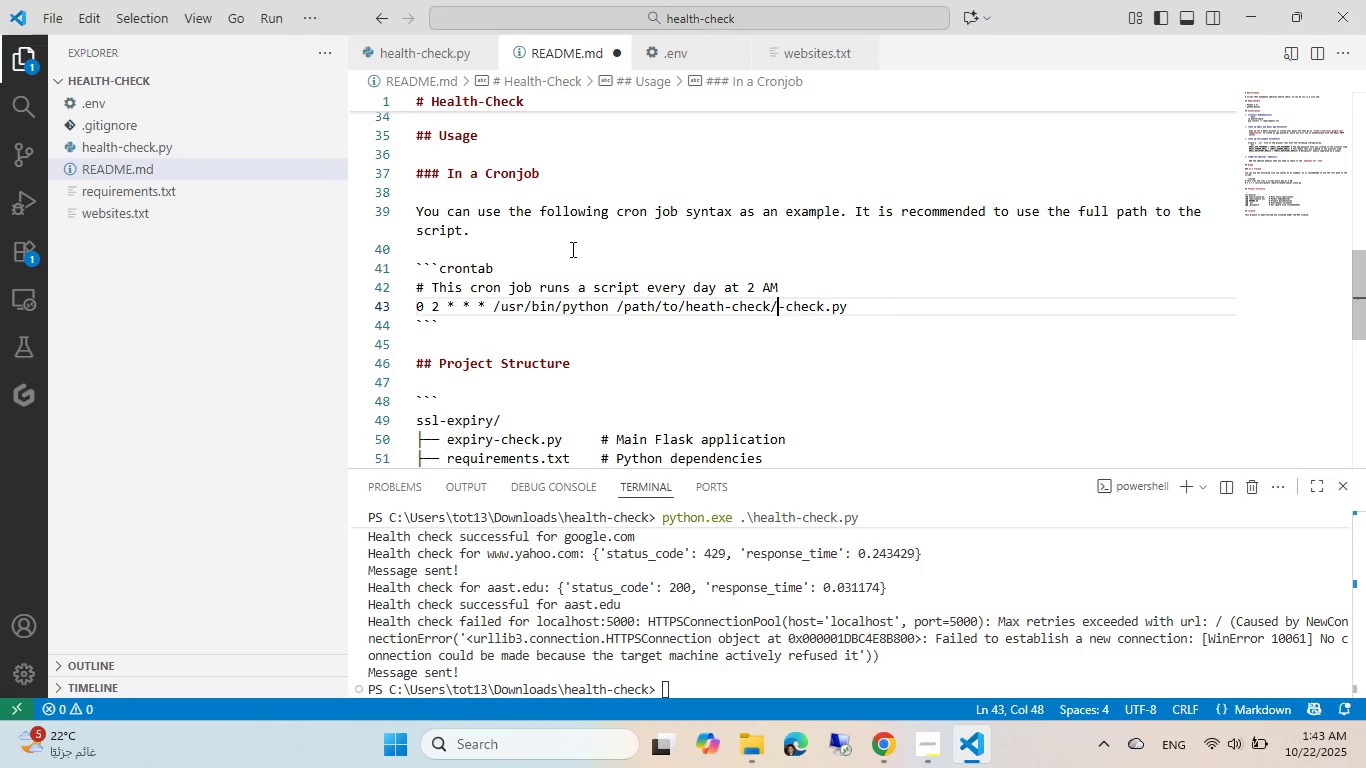 
key(Control+Backspace)
 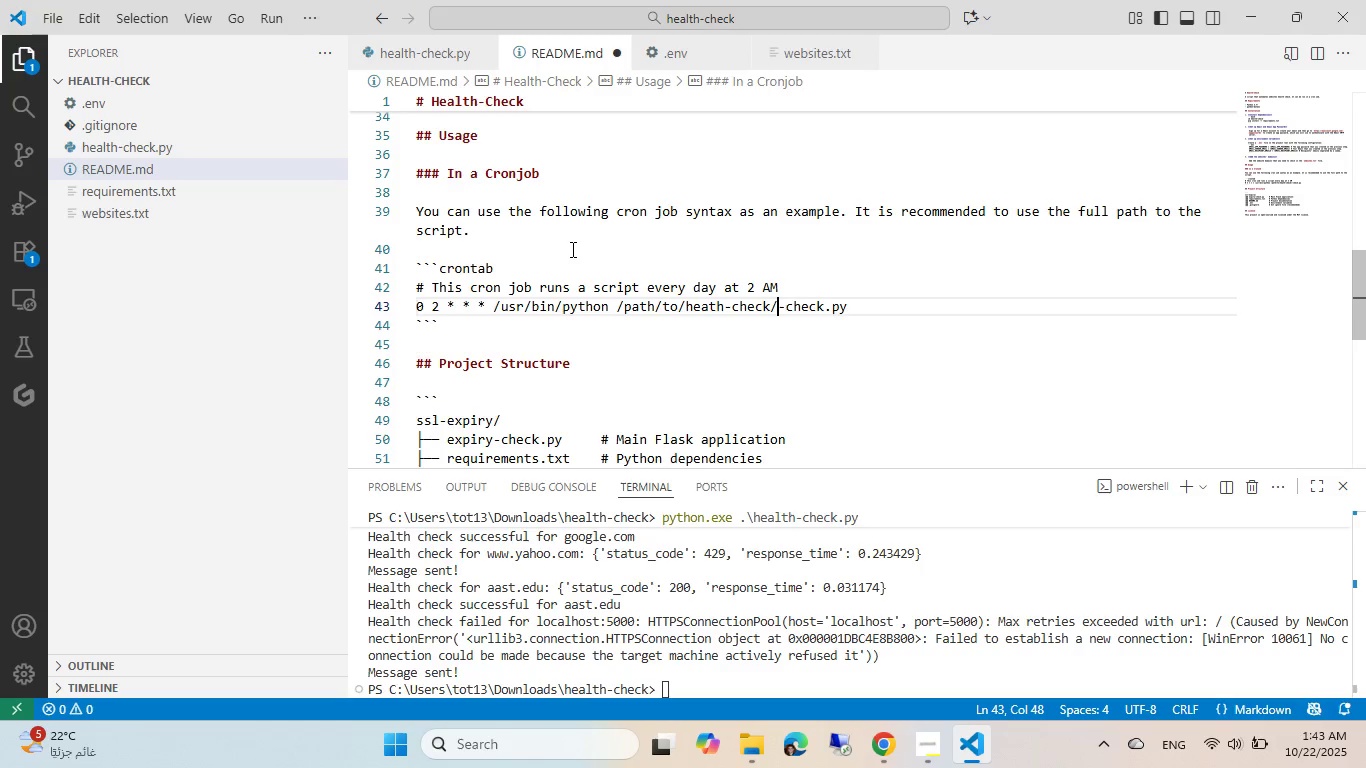 
key(Control+H)
 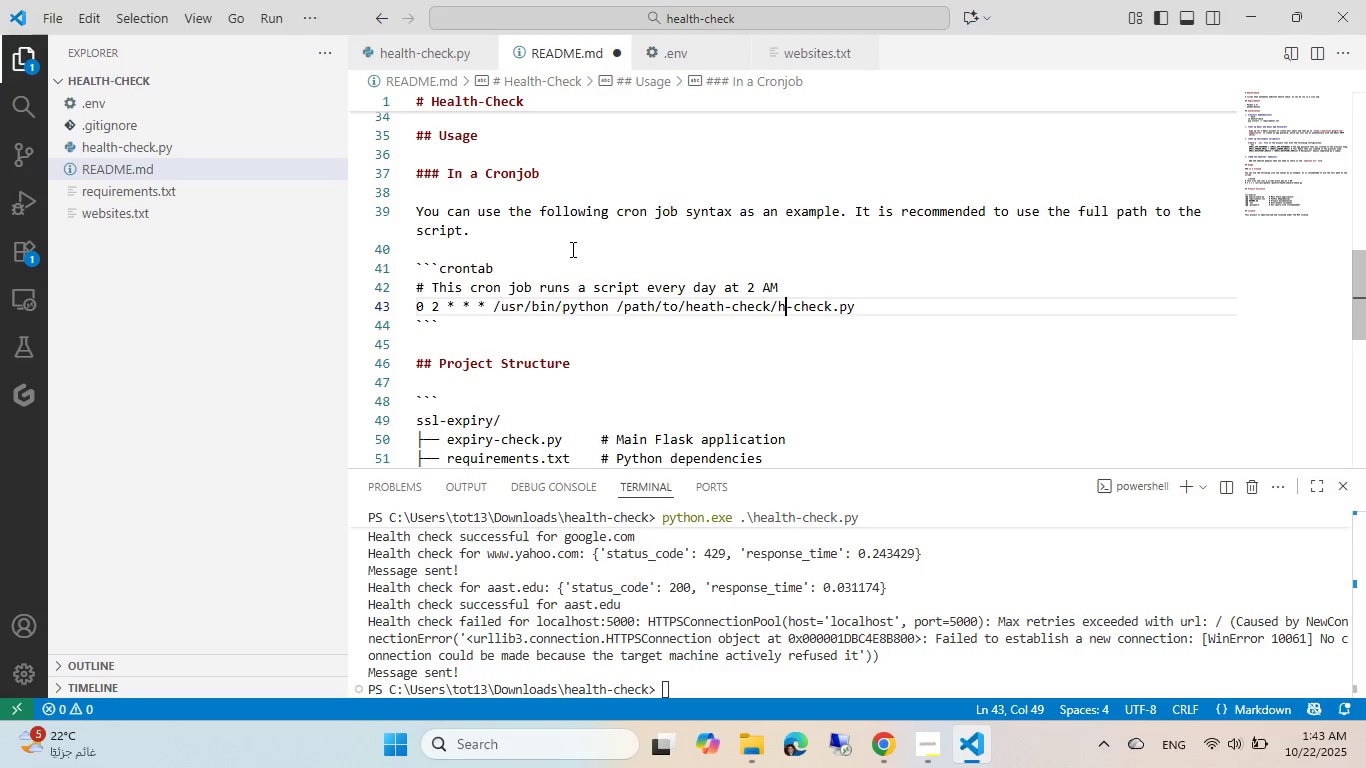 
key(Control+E)
 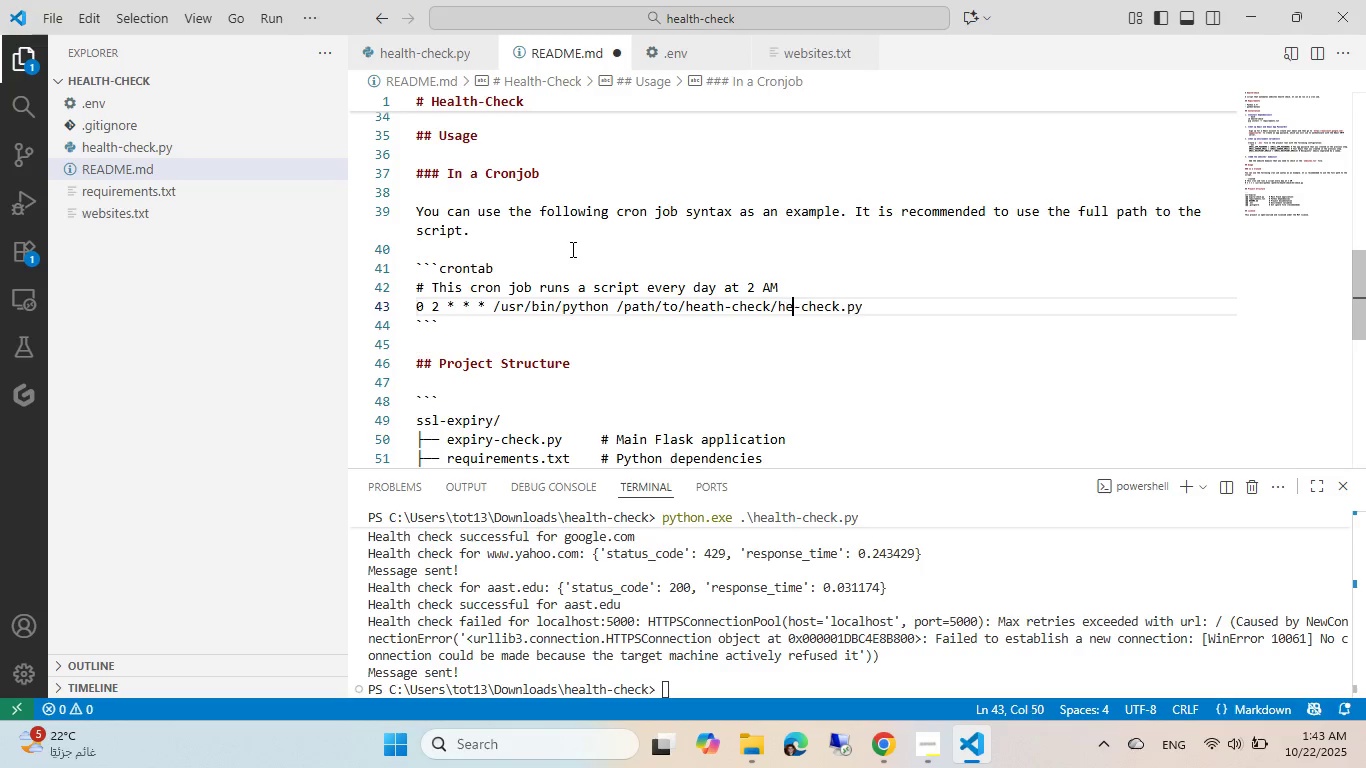 
type(alth[End] .> )
 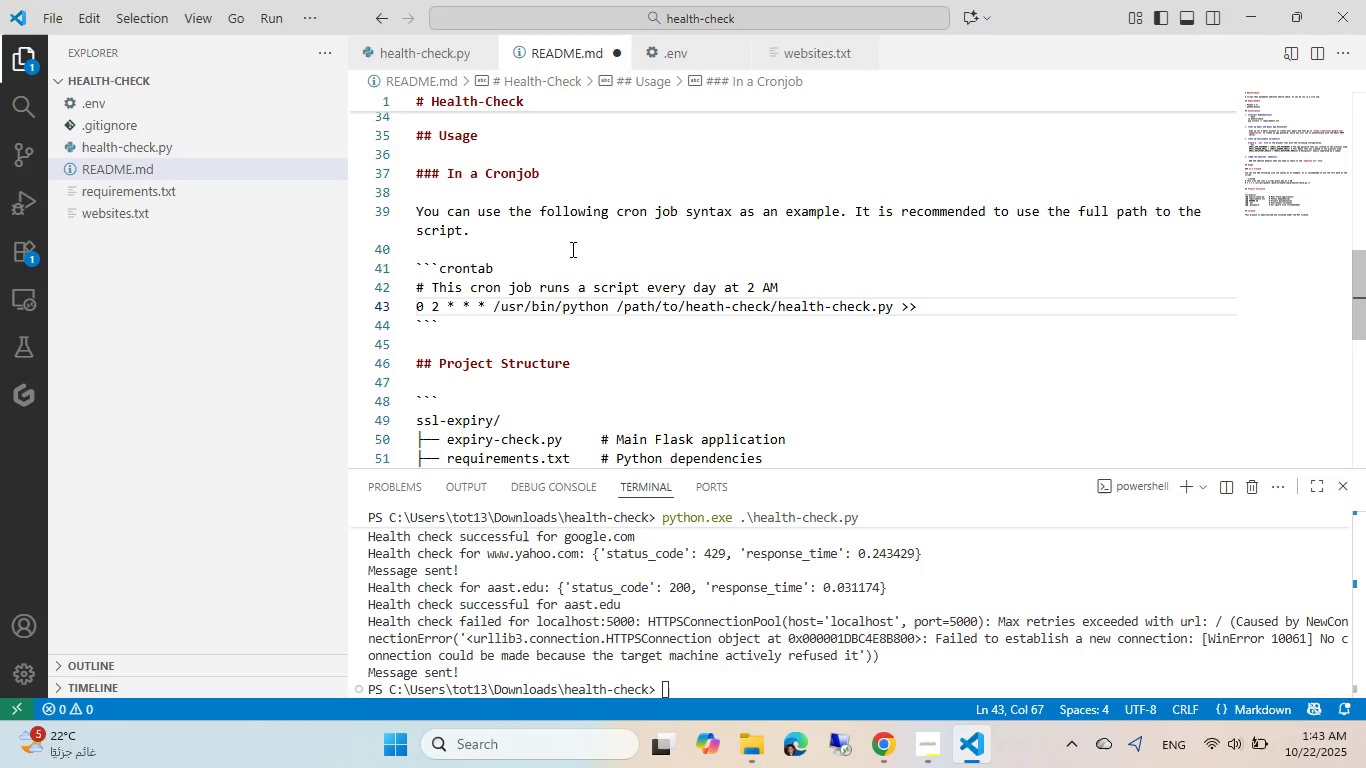 
left_click_drag(start_coordinate=[617, 308], to_coordinate=[770, 307])
 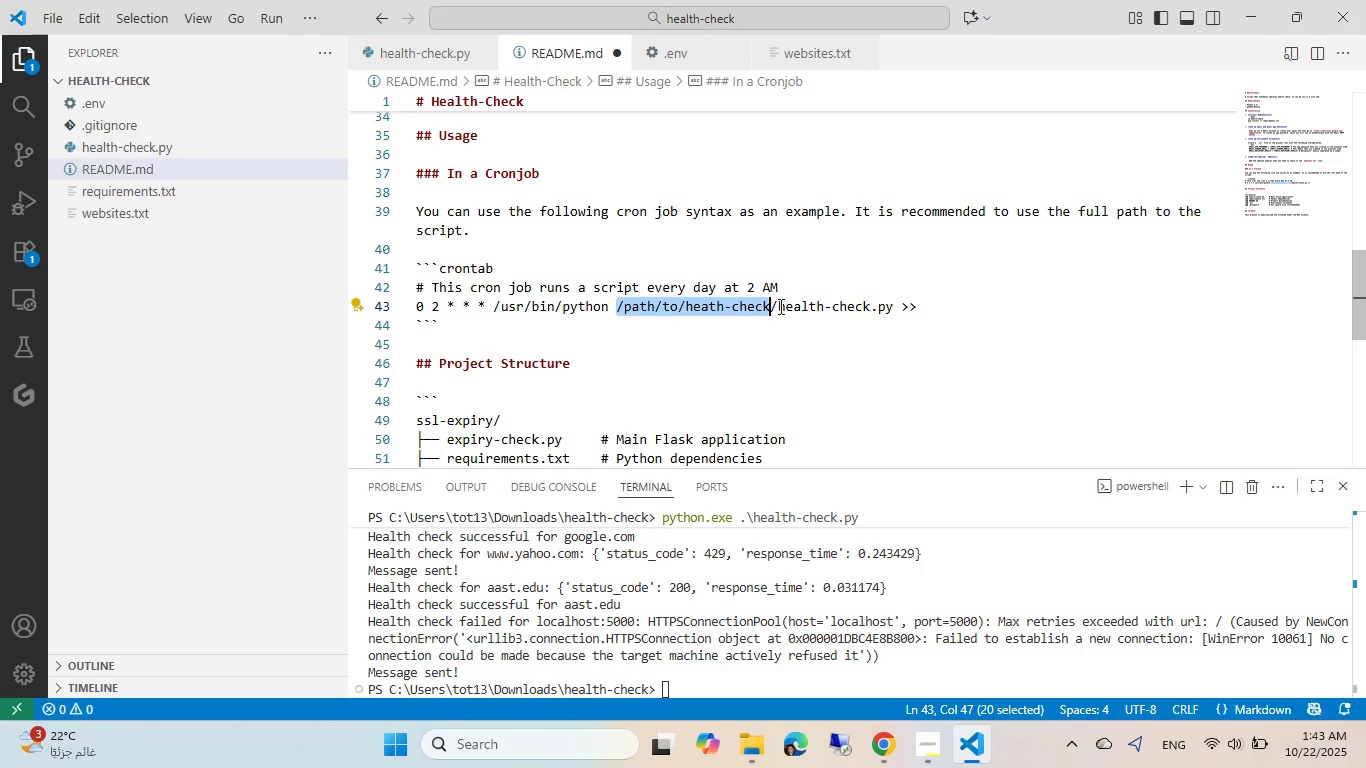 
key(Control+ControlLeft)
 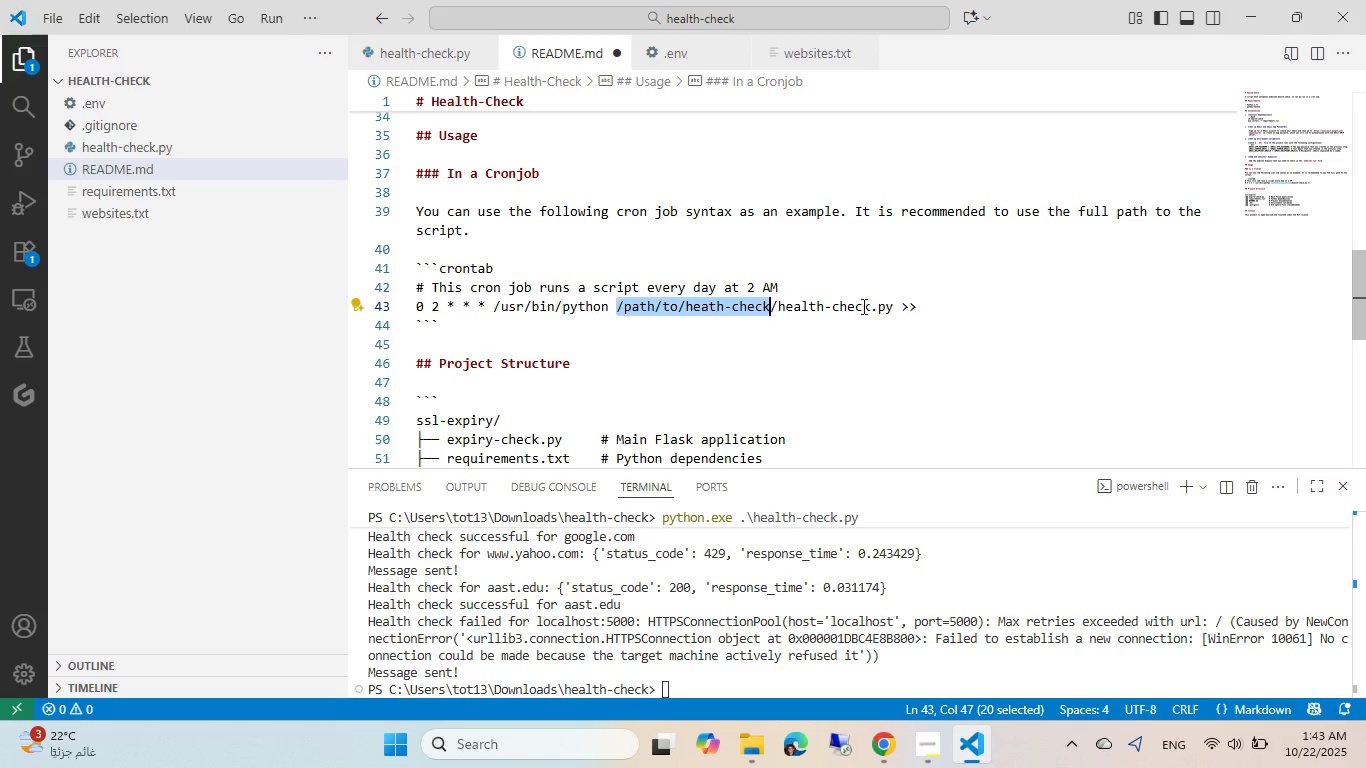 
key(Control+C)
 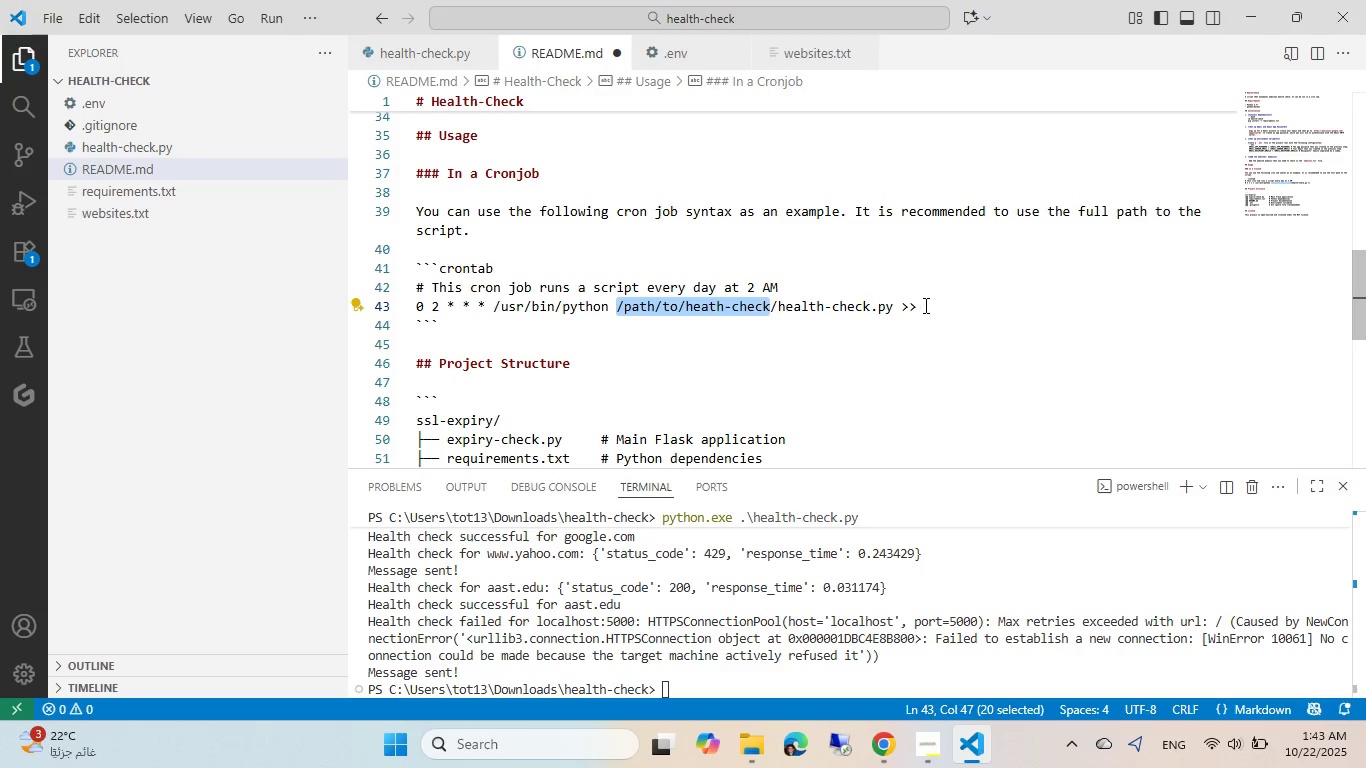 
left_click([925, 305])
 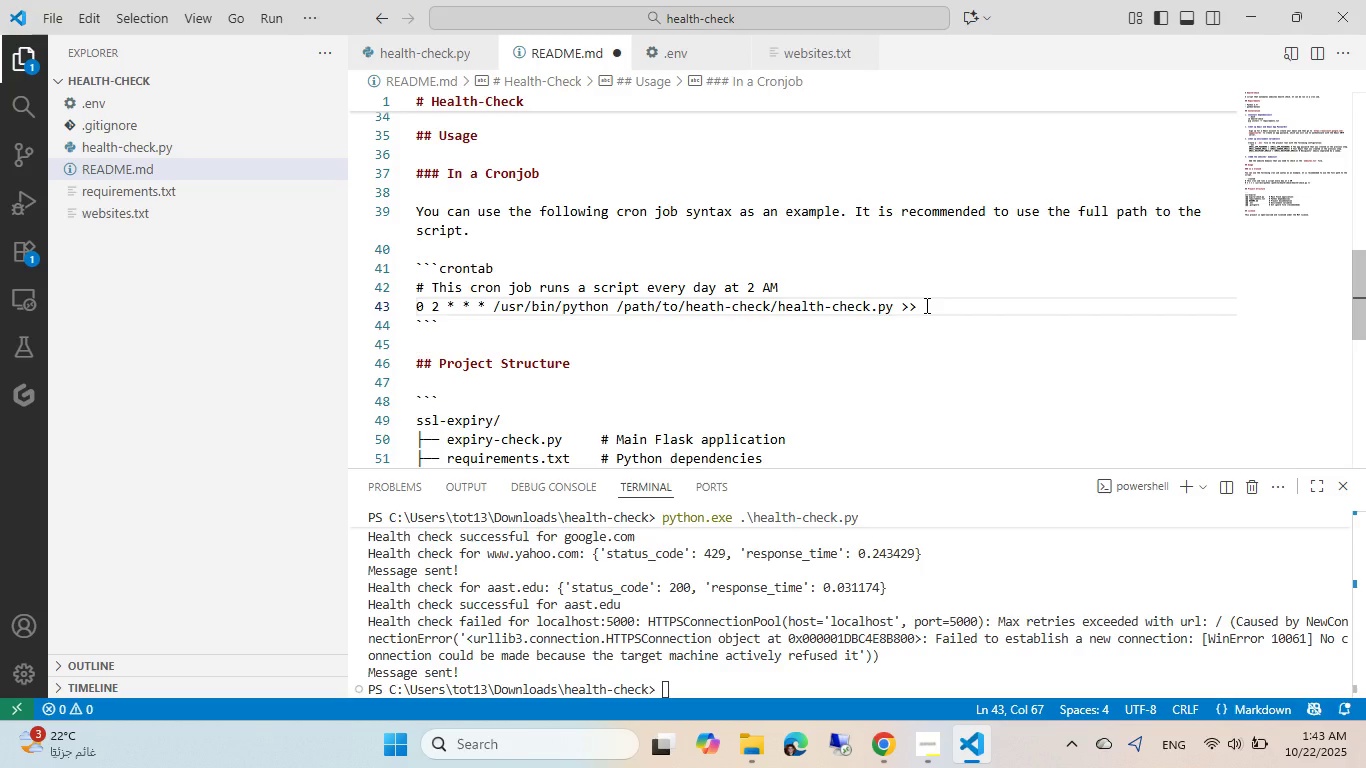 
key(Control+ControlLeft)
 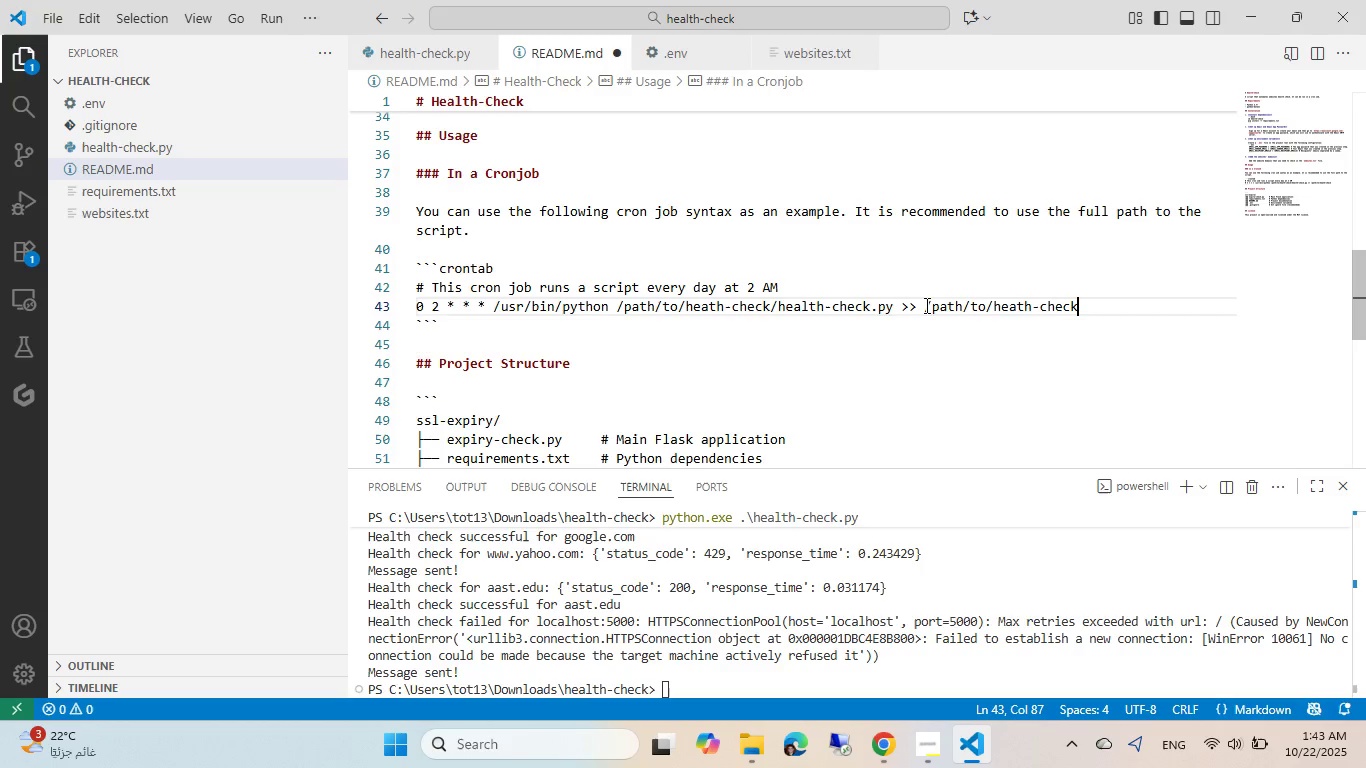 
key(Control+V)
 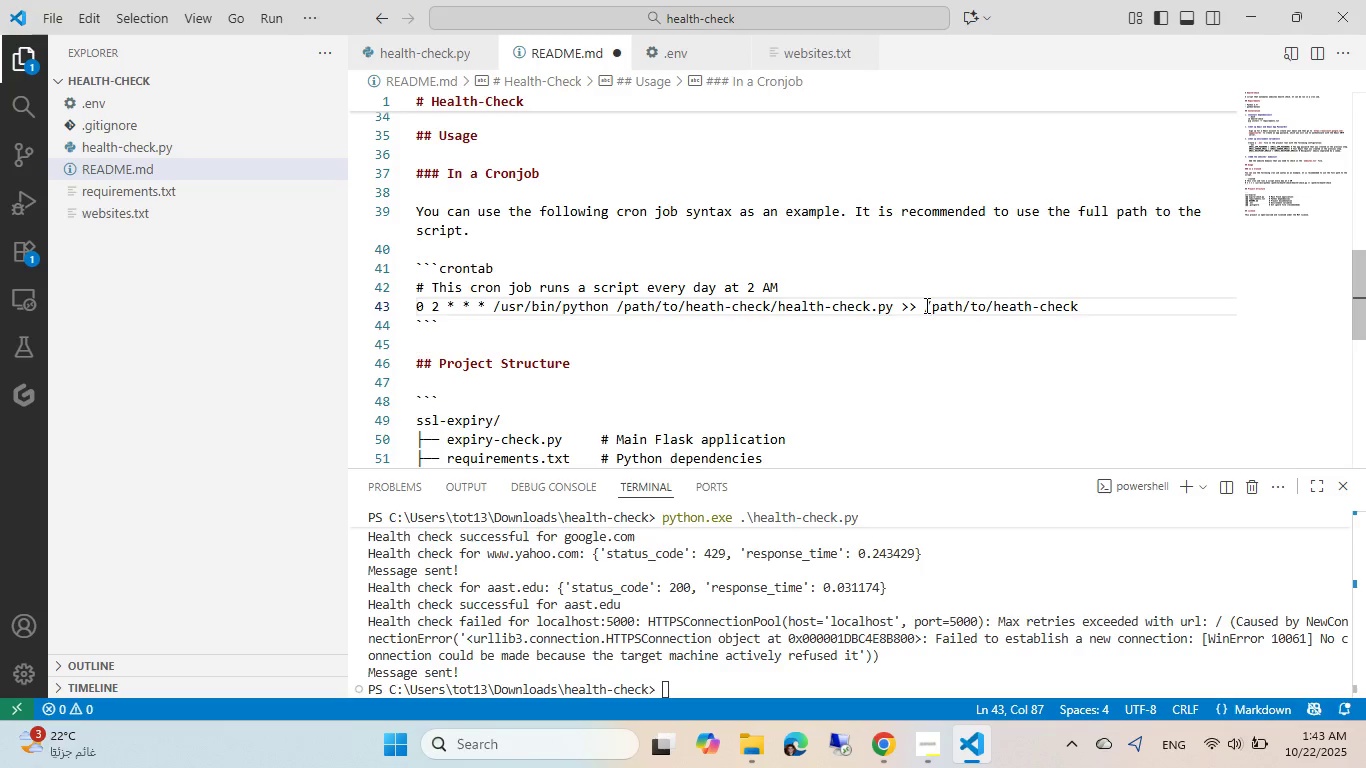 
key(Control+Slash)
 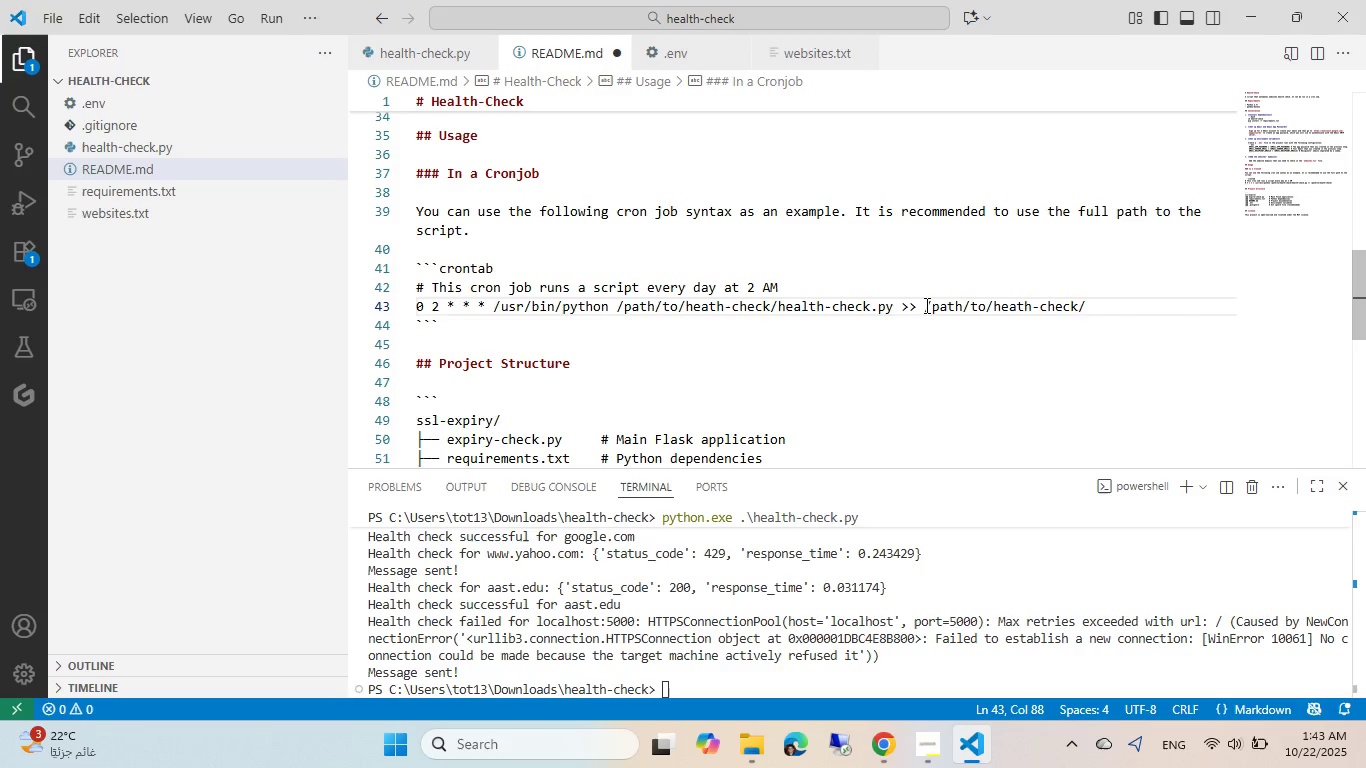 
type(log.)
 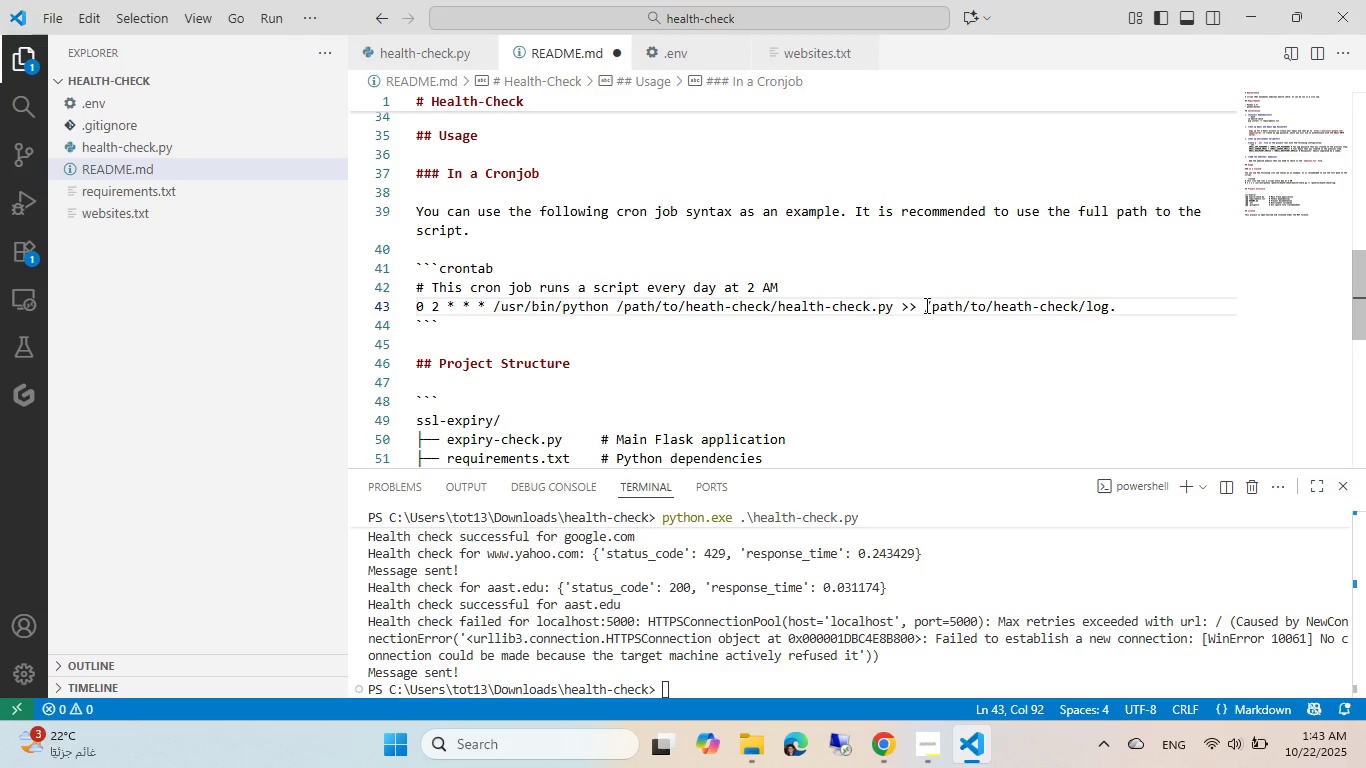 
wait(9.63)
 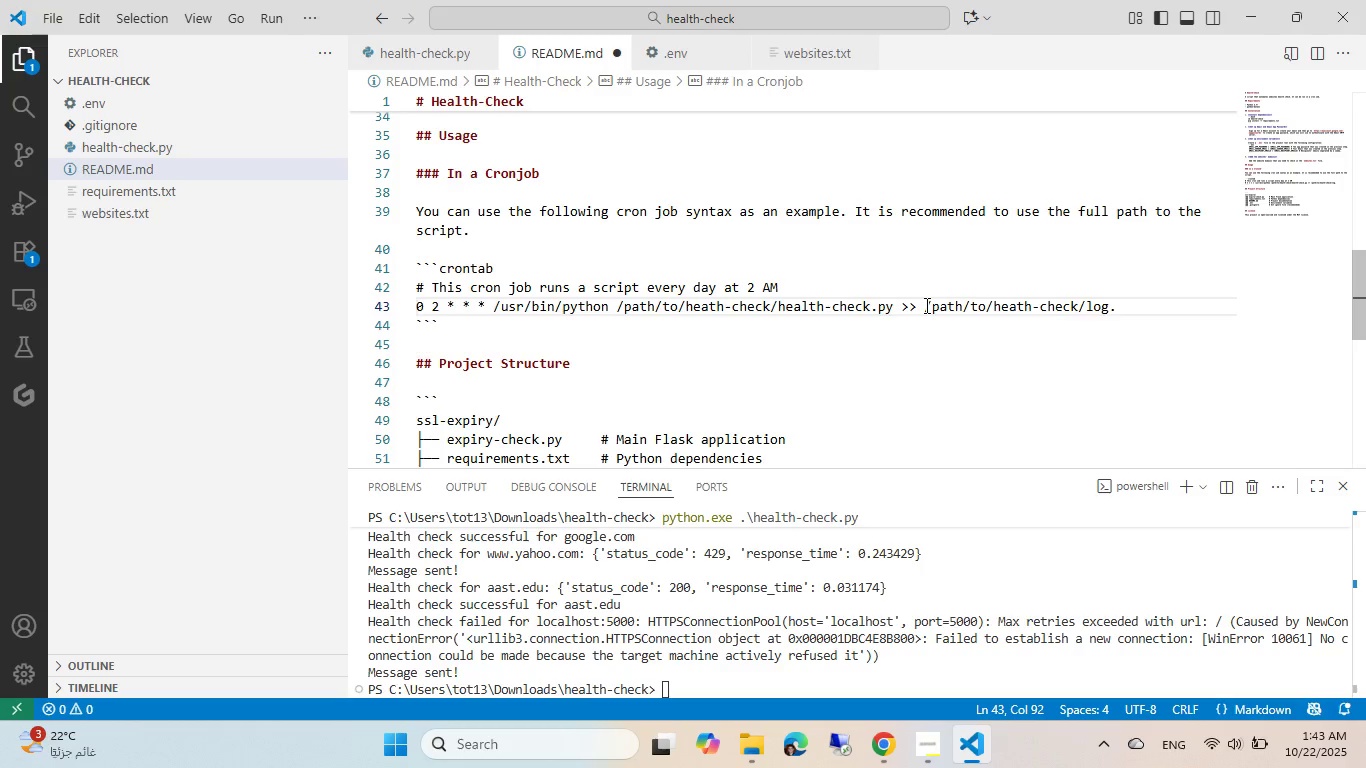 
type(txt)
 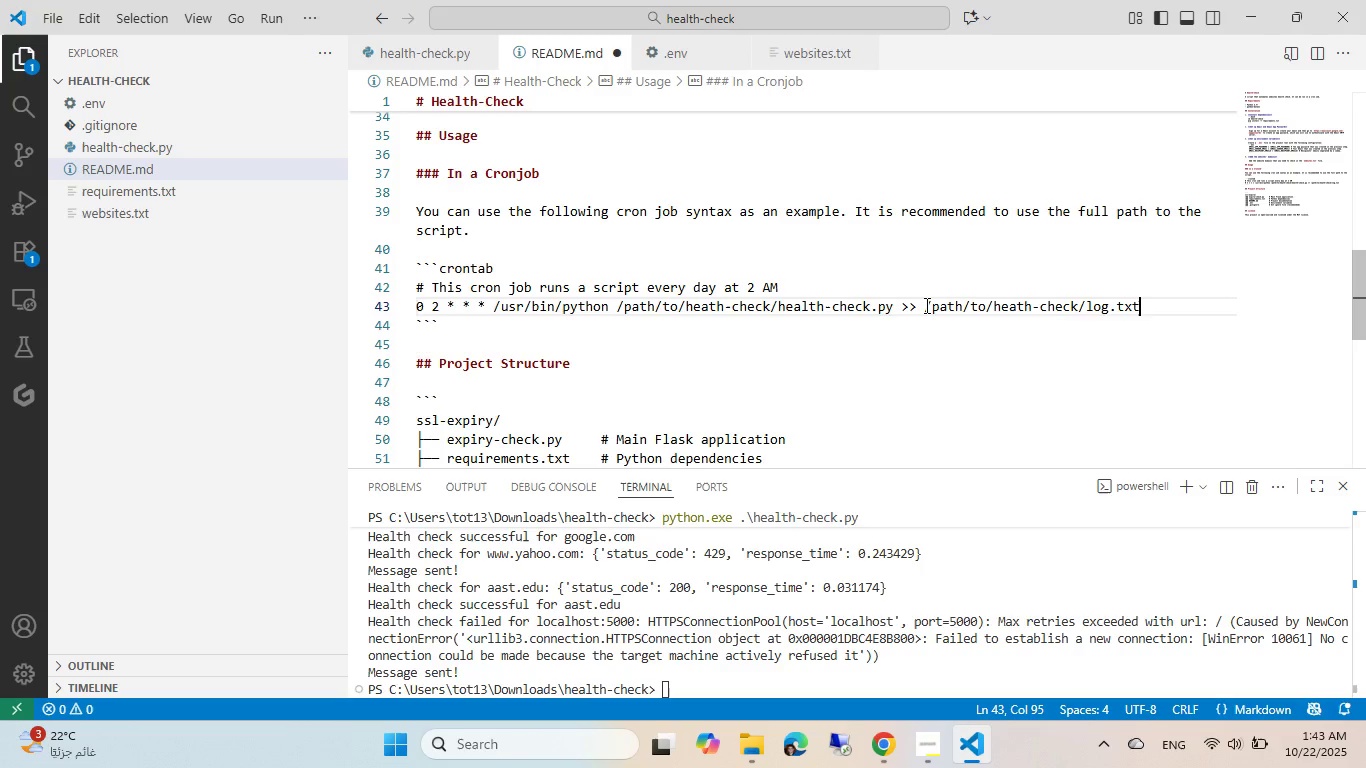 
key(Control+ControlLeft)
 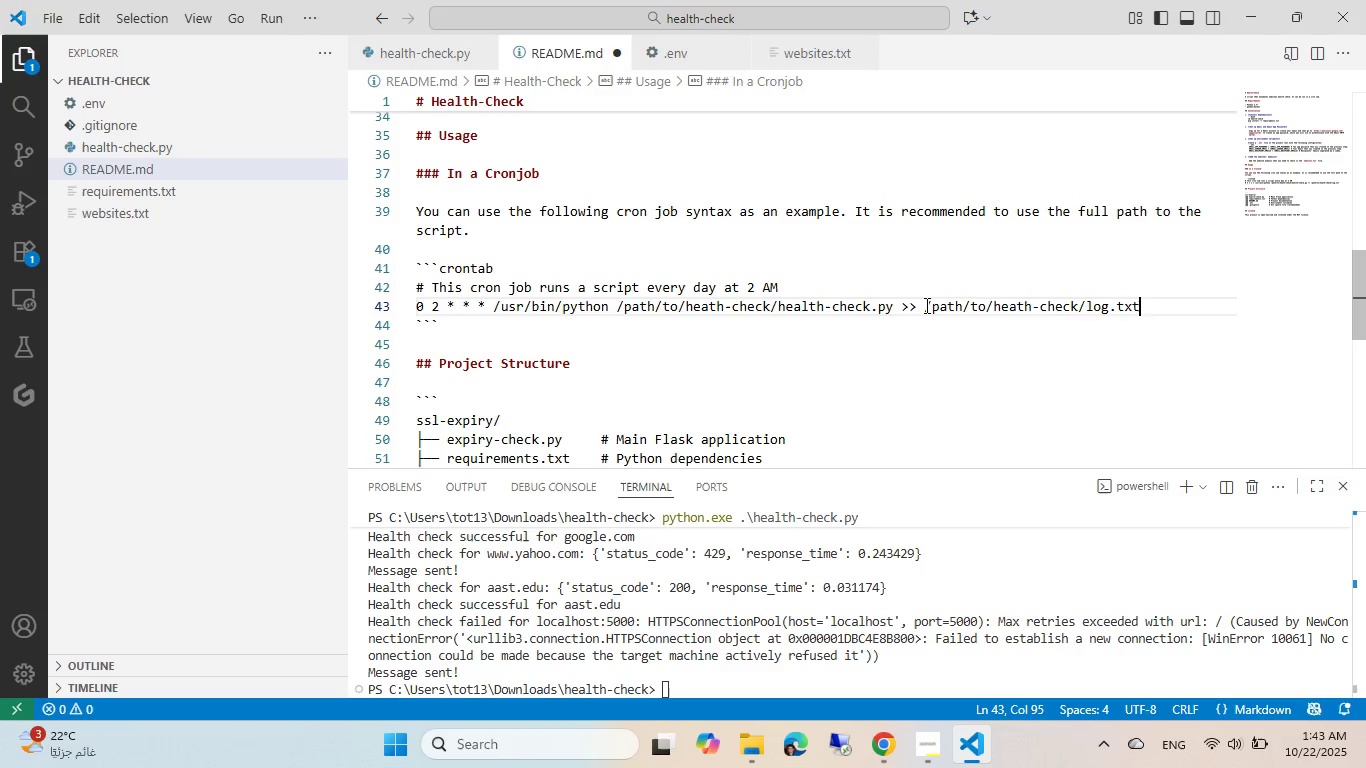 
key(Control+S)
 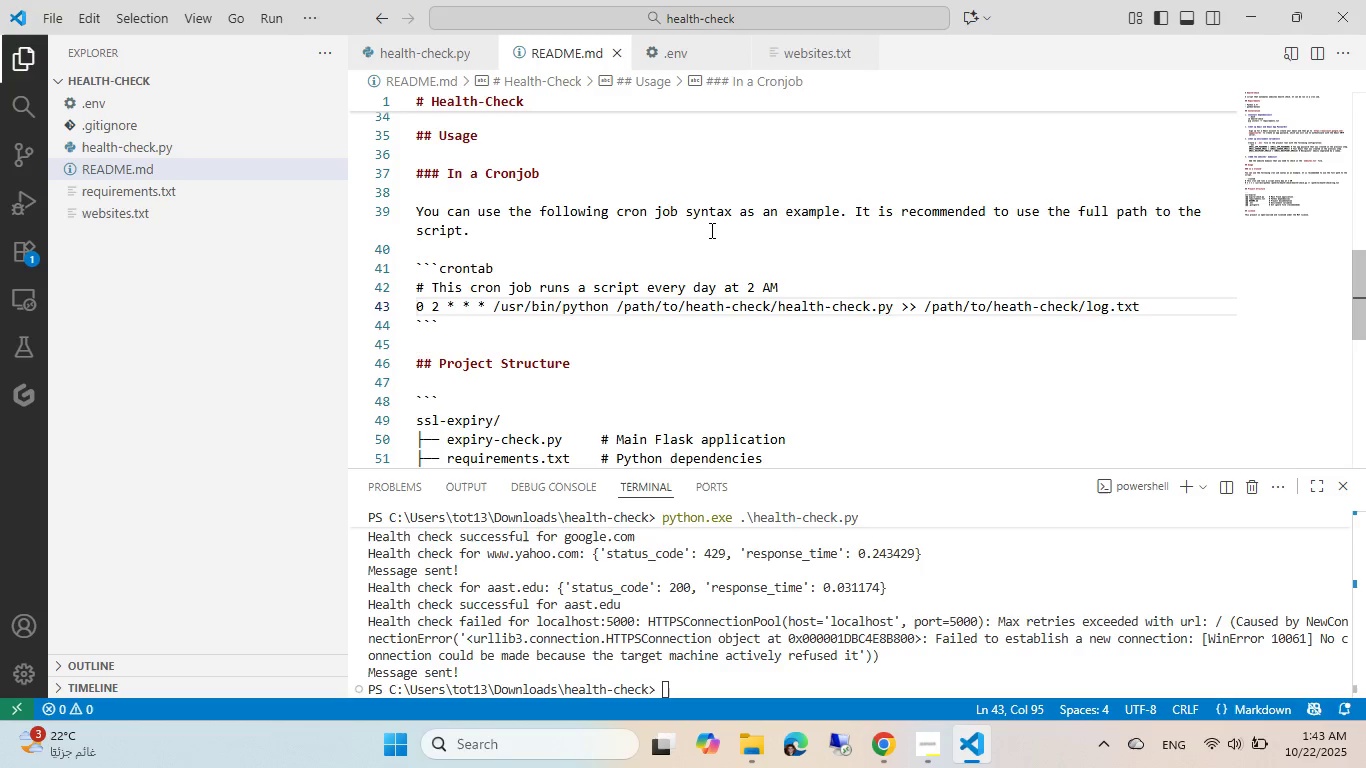 
wait(5.27)
 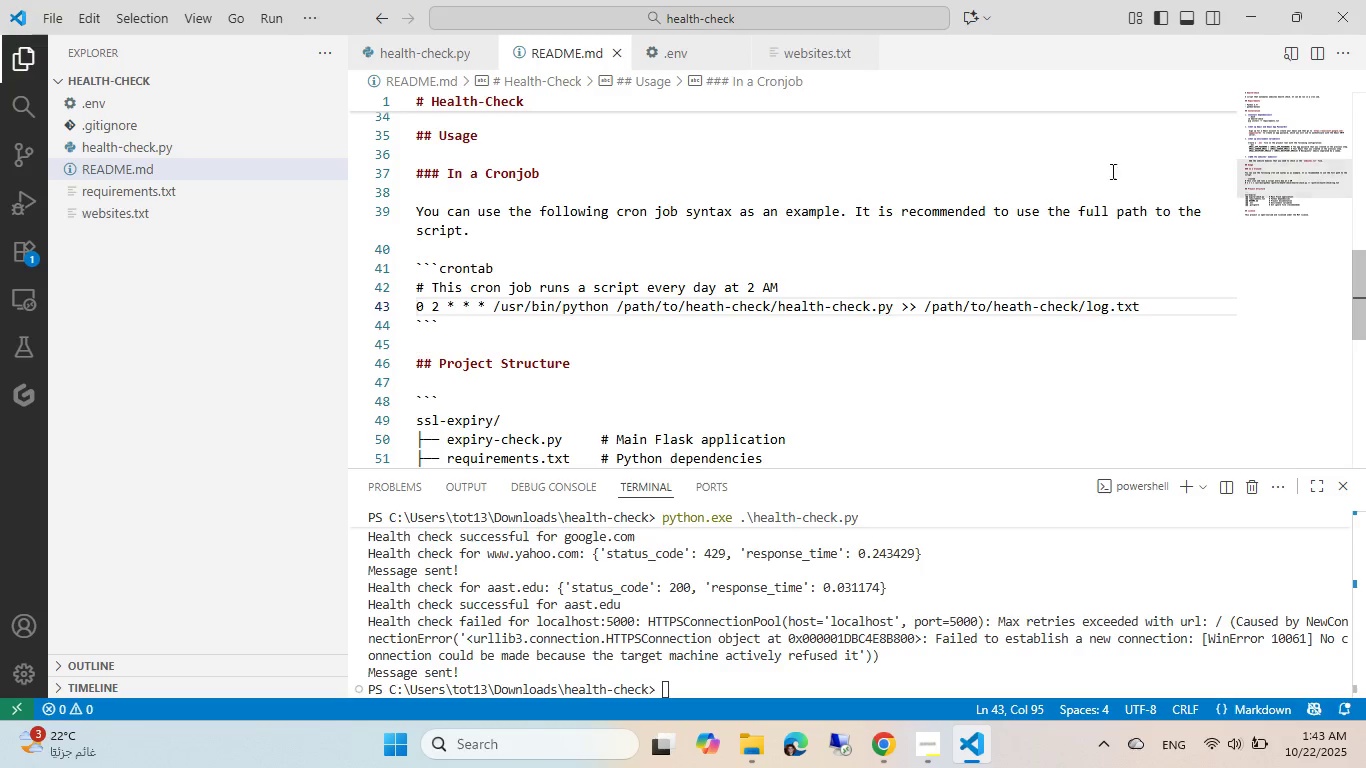 
left_click([616, 223])
 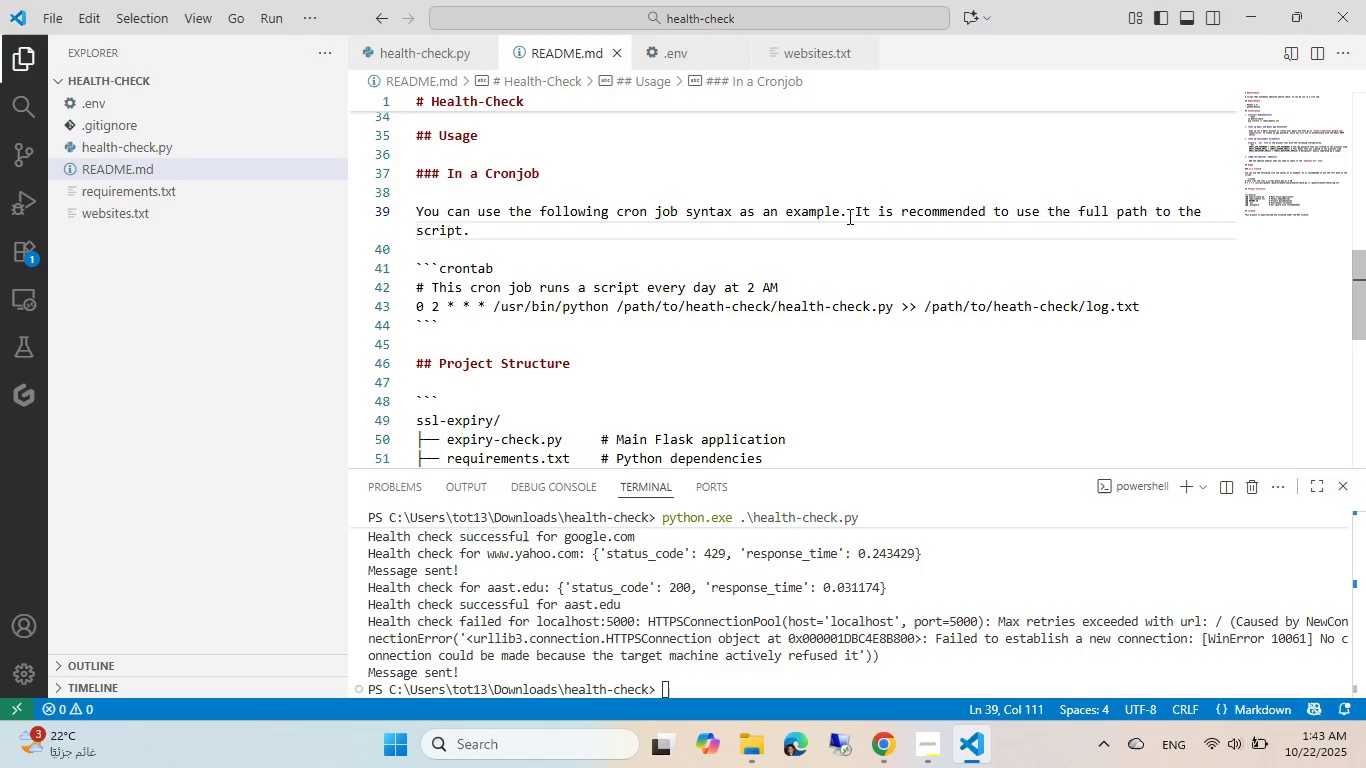 
wait(6.26)
 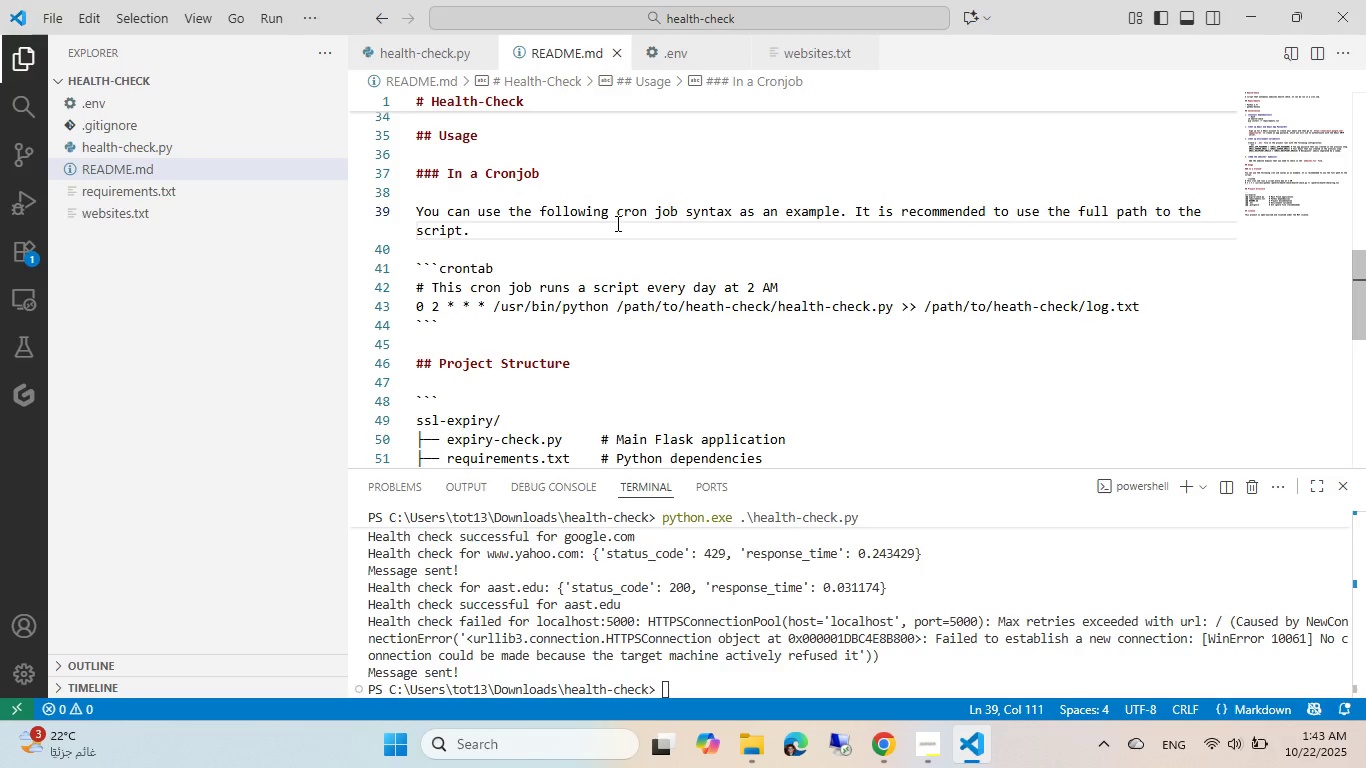 
left_click_drag(start_coordinate=[853, 212], to_coordinate=[858, 221])
 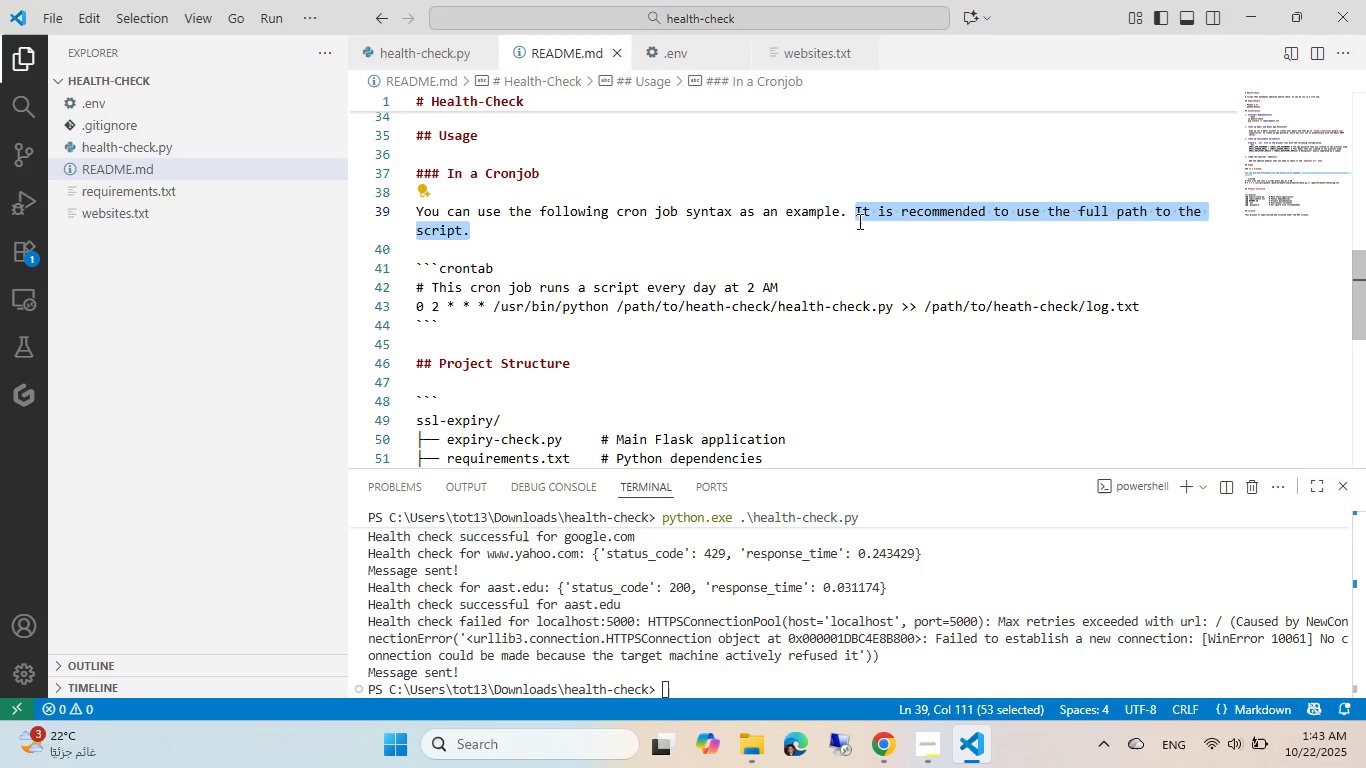 
key(Backspace)
type(Replace /path/to/health-check wo)
key(Backspace)
type(ith the full path to the script.)
 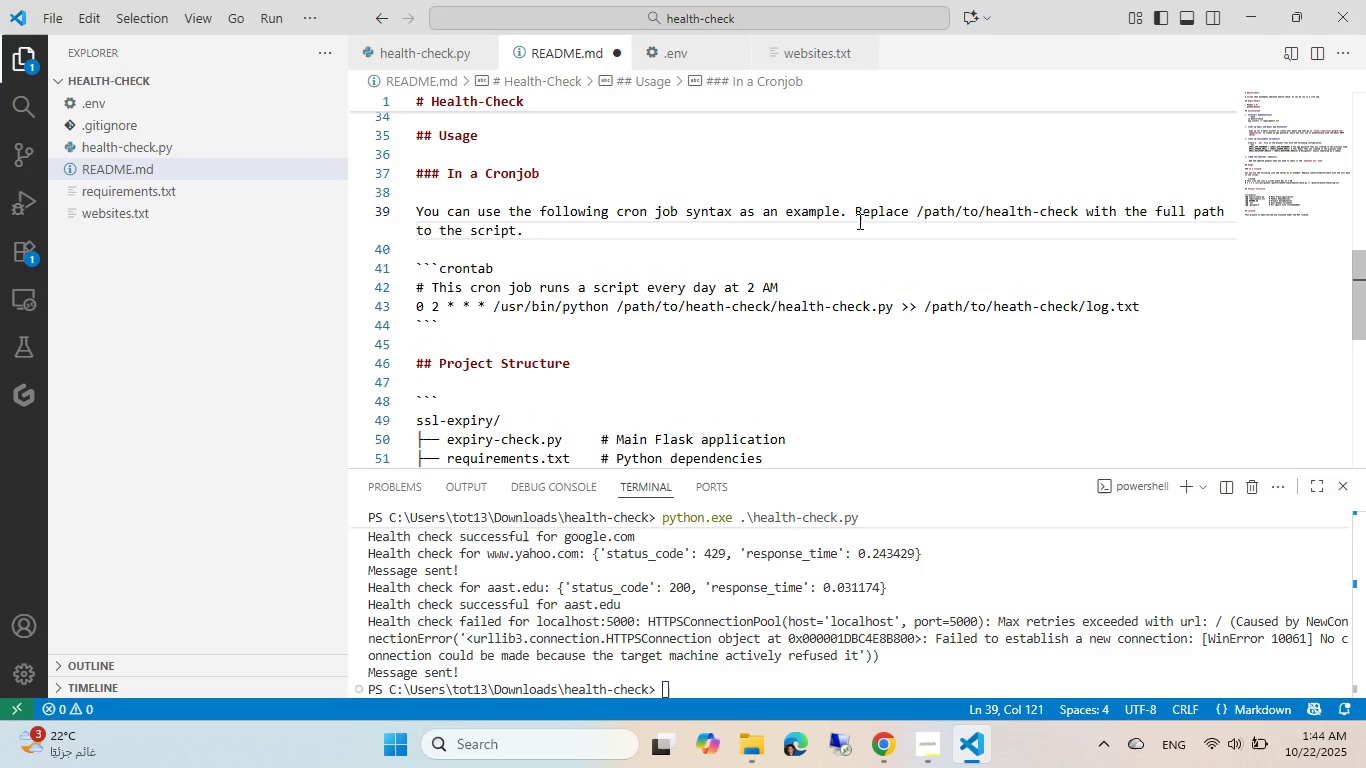 
key(Space)
 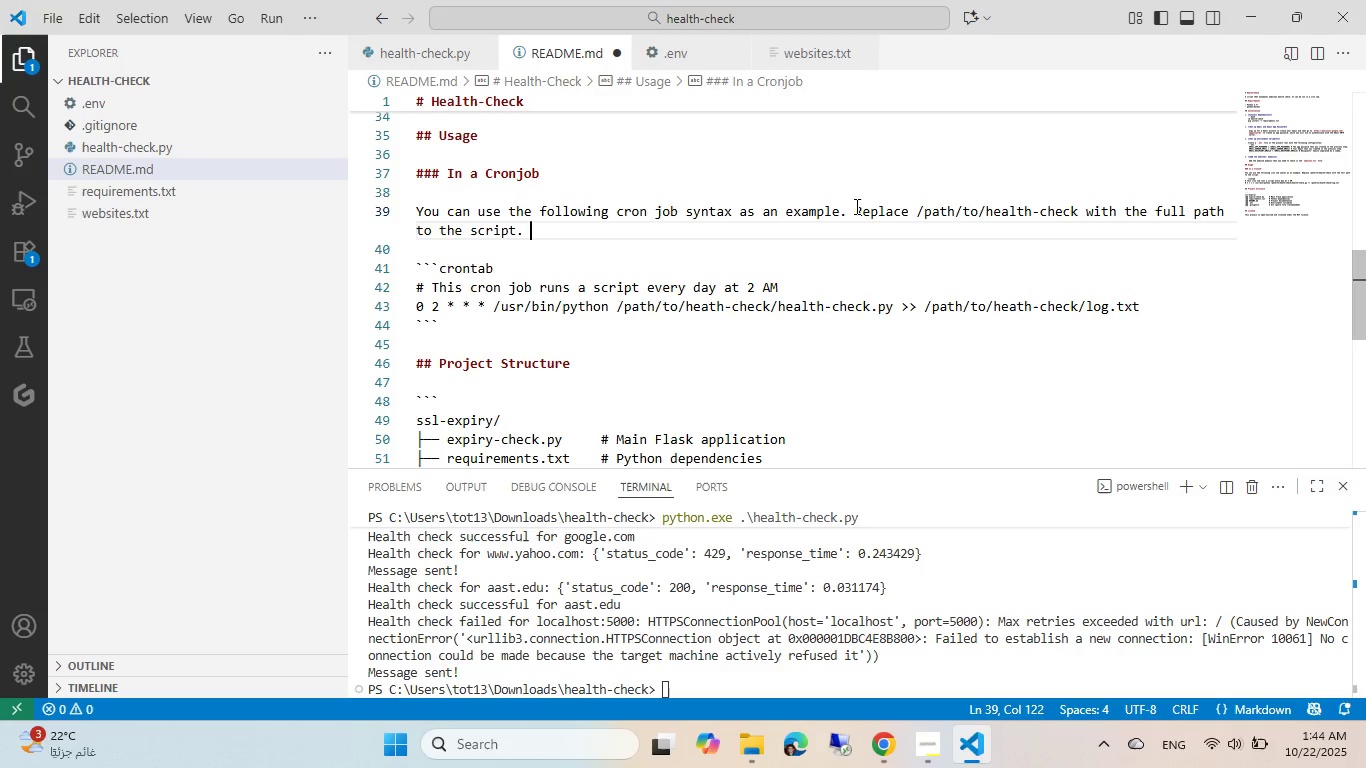 
wait(12.11)
 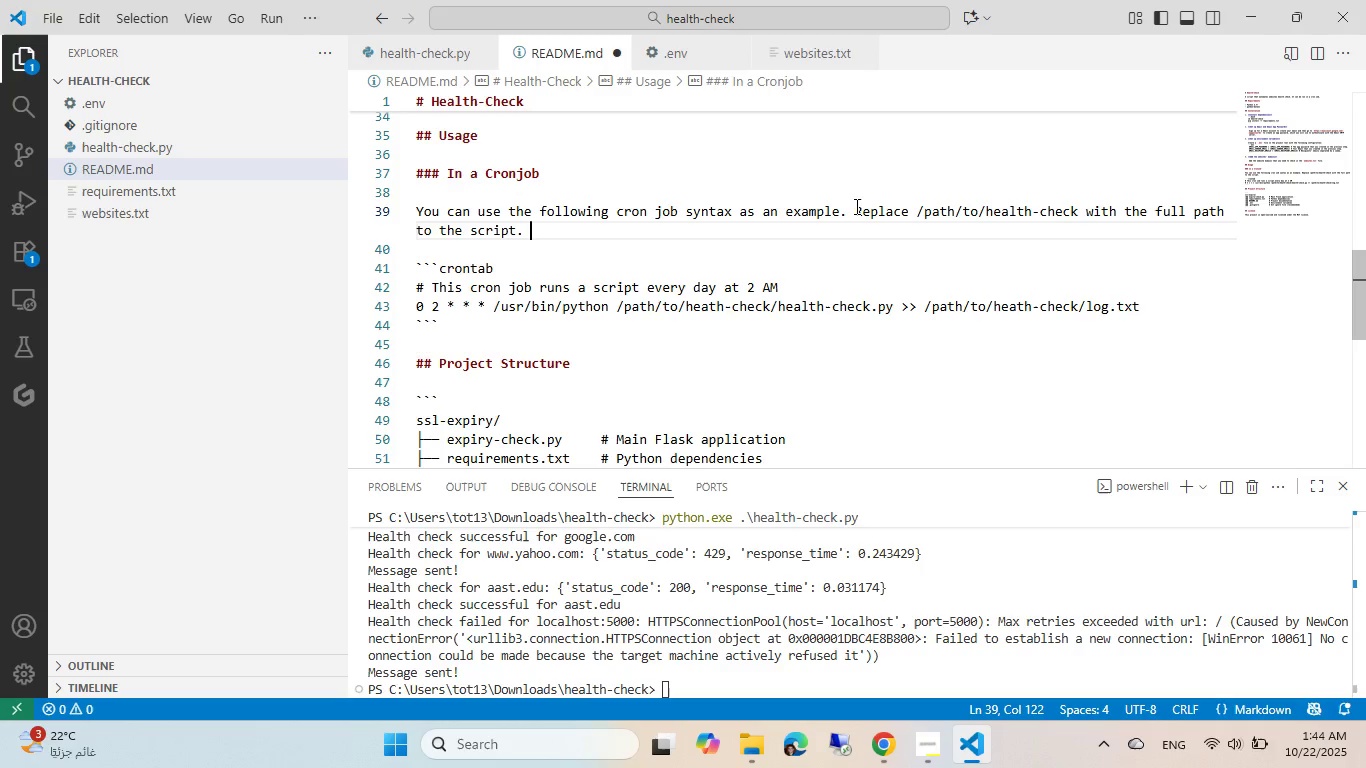 
key(Backspace)
 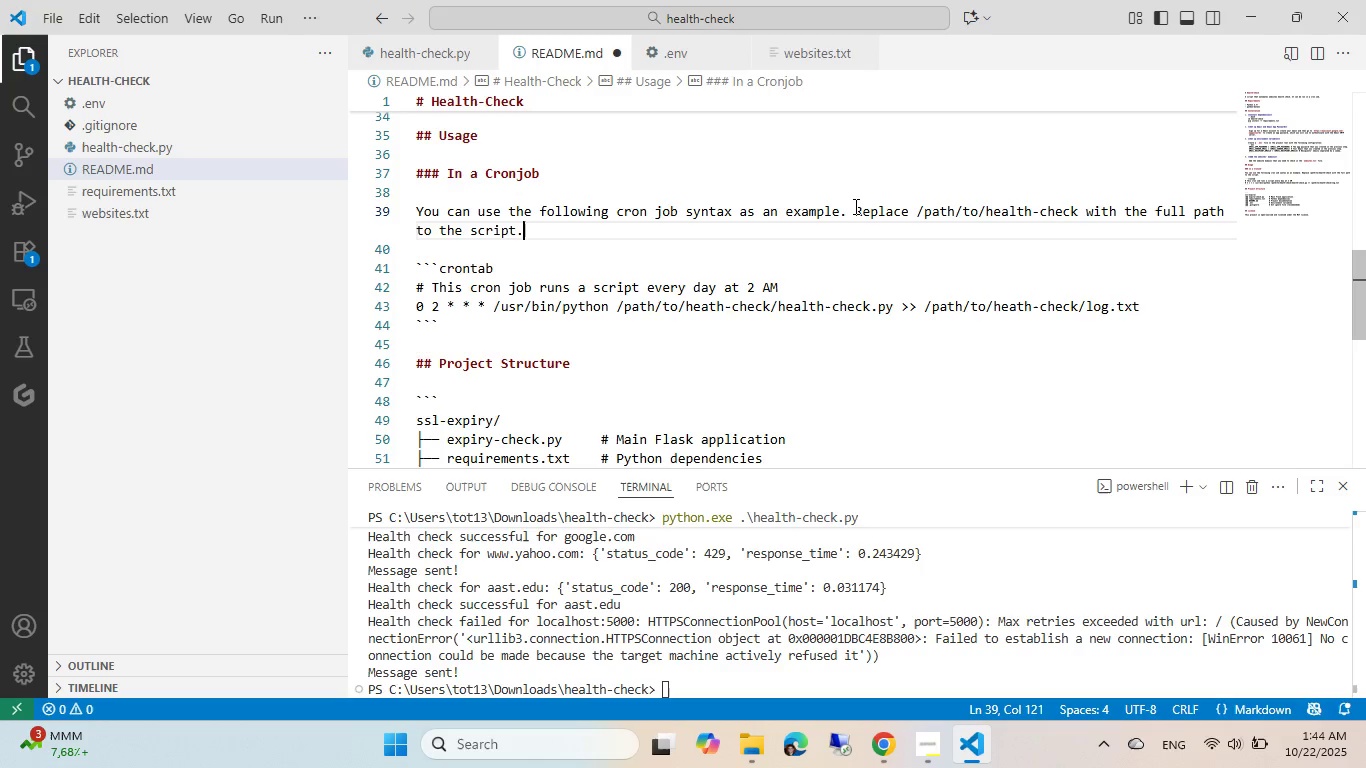 
key(Control+S)
 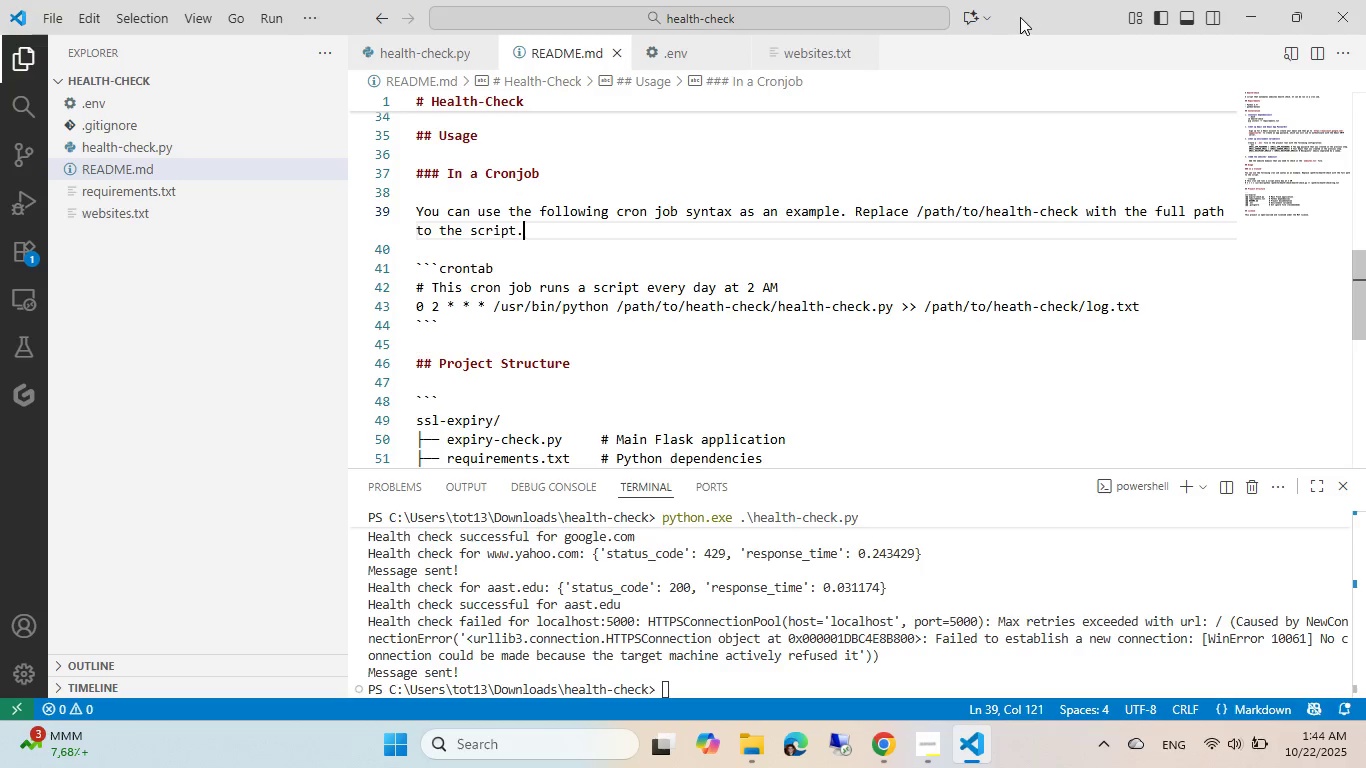 
left_click([763, 749])
 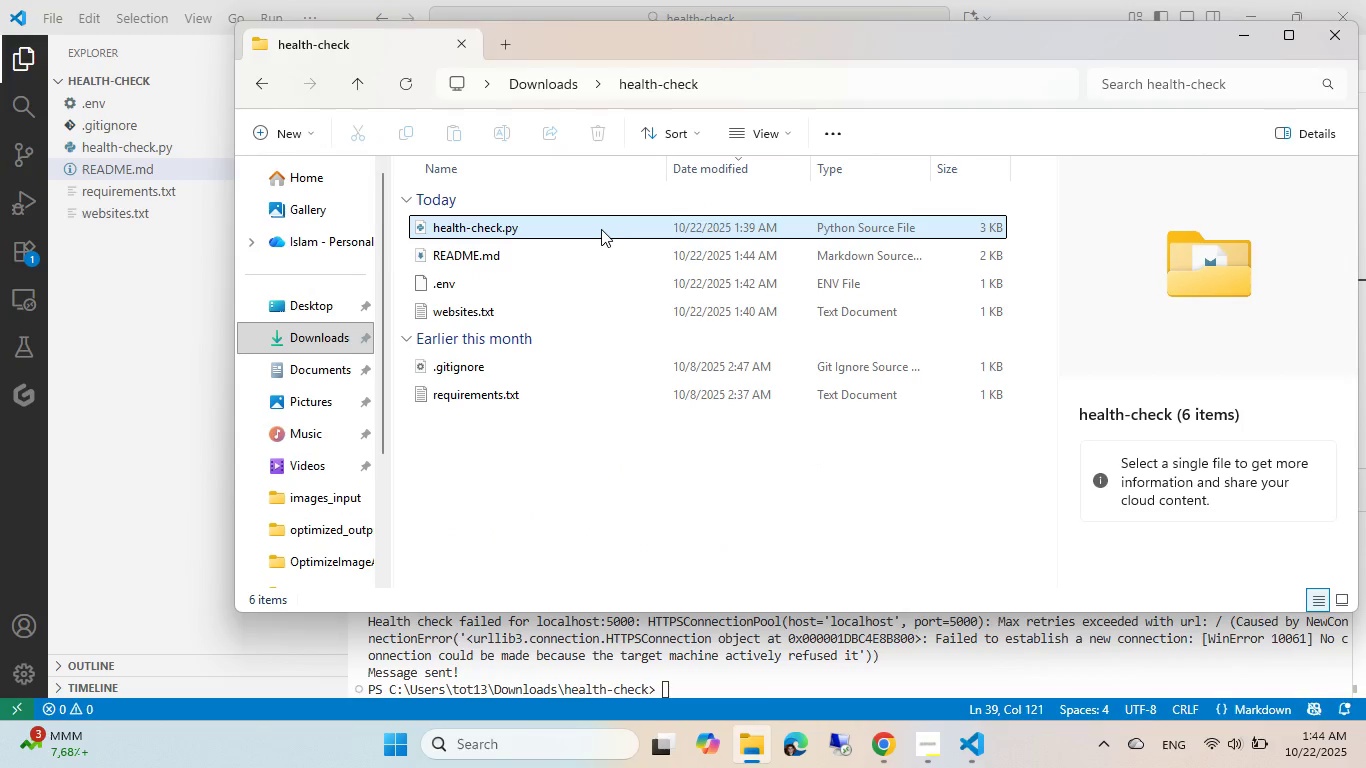 
mouse_move([586, 212])
 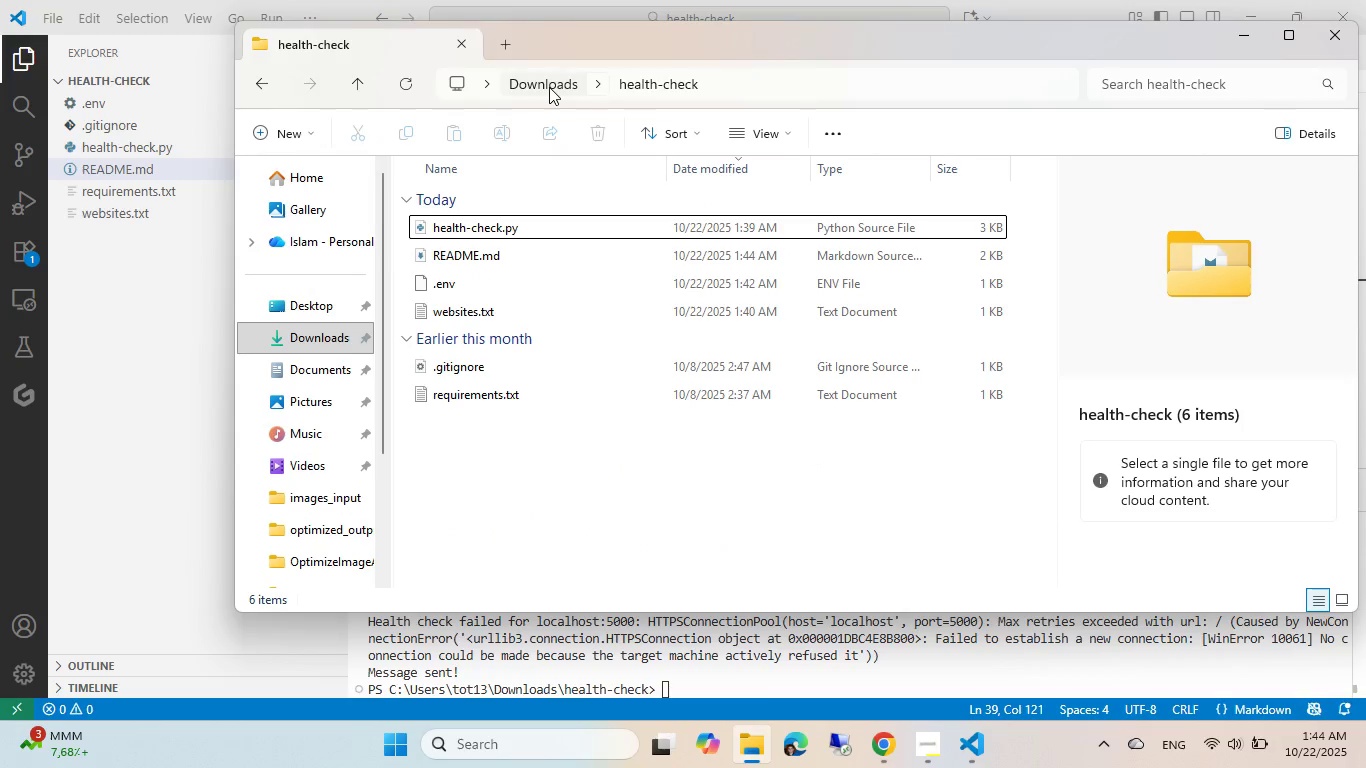 
left_click([549, 87])
 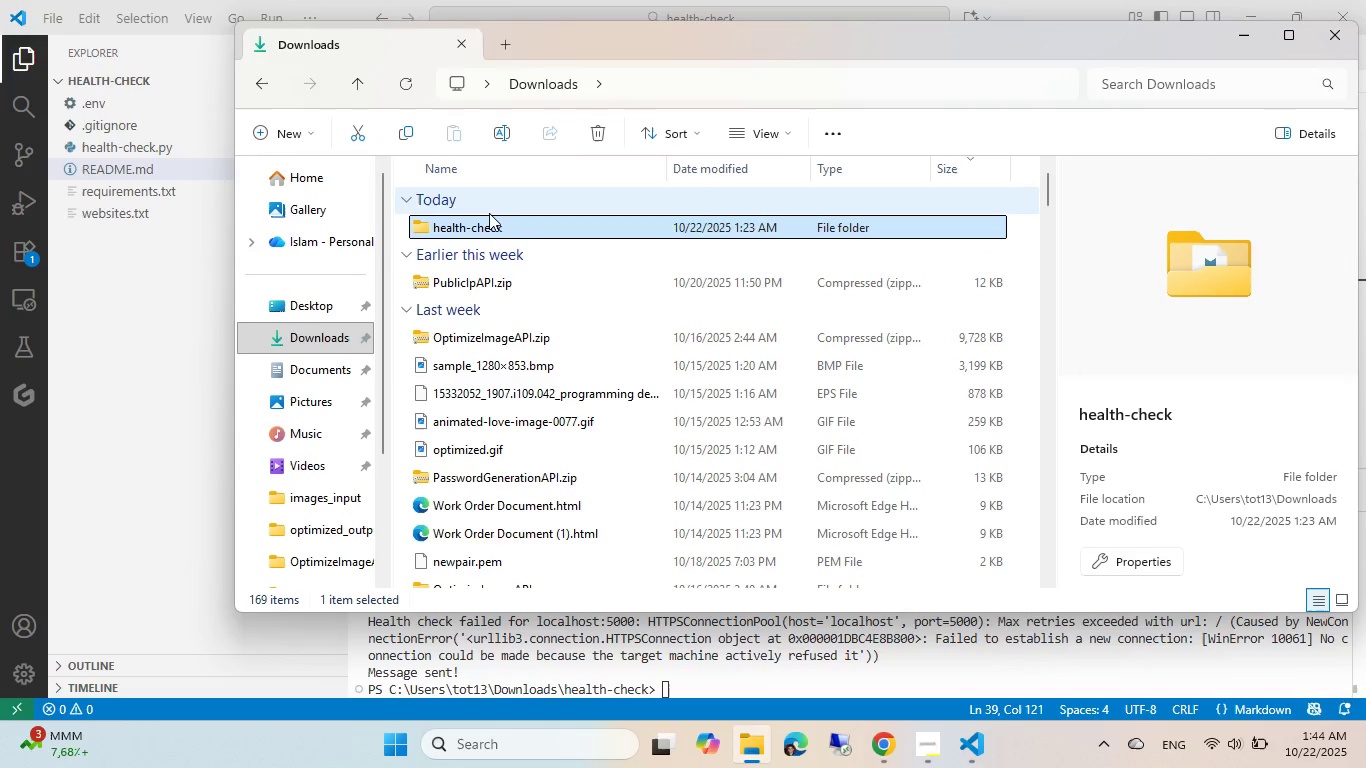 
right_click([498, 232])
 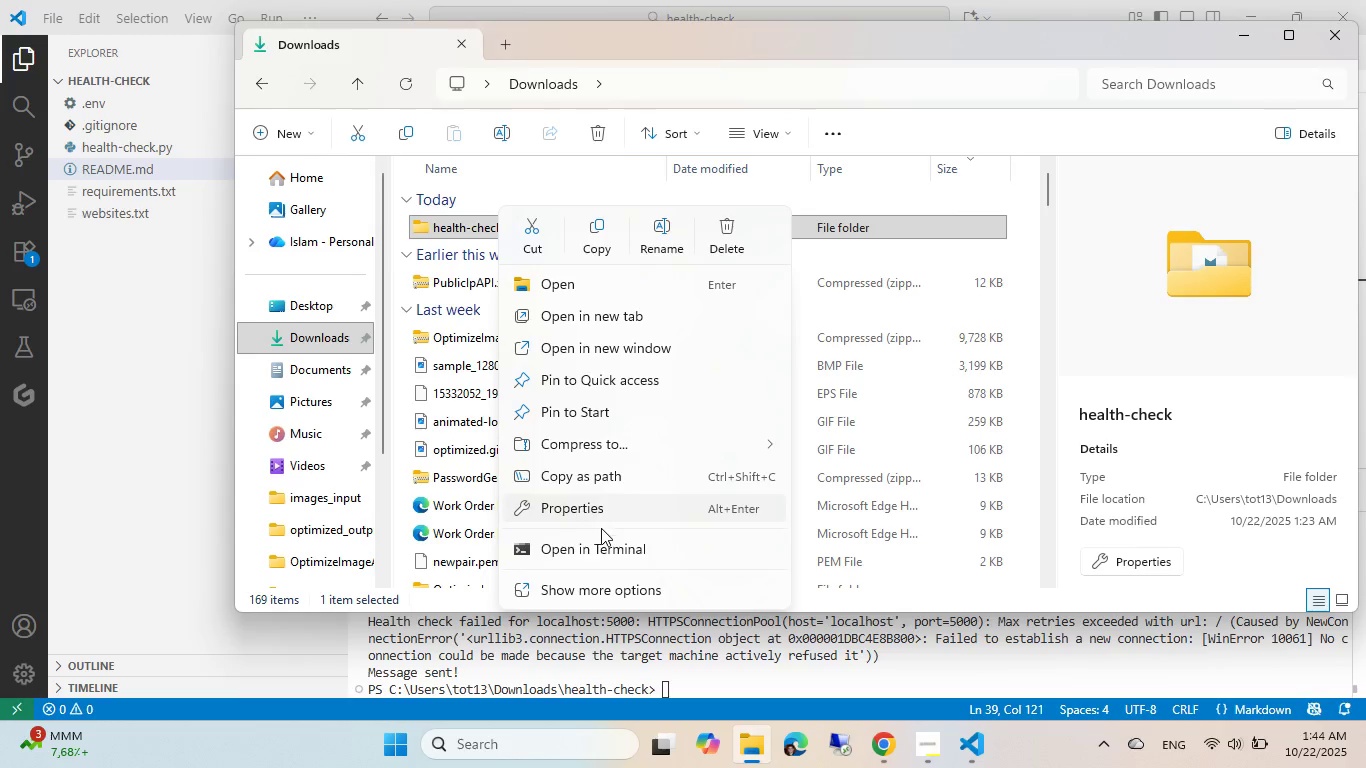 
left_click([618, 586])
 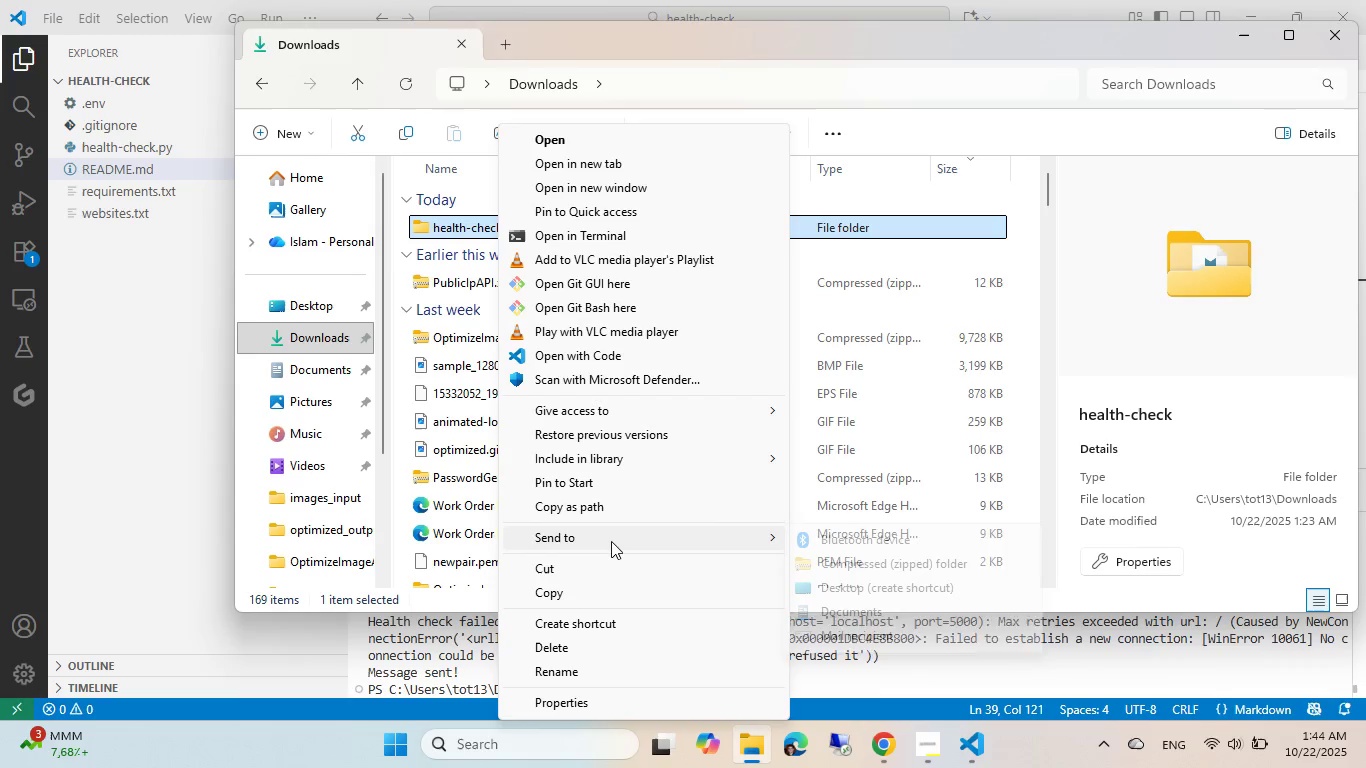 
left_click([845, 566])
 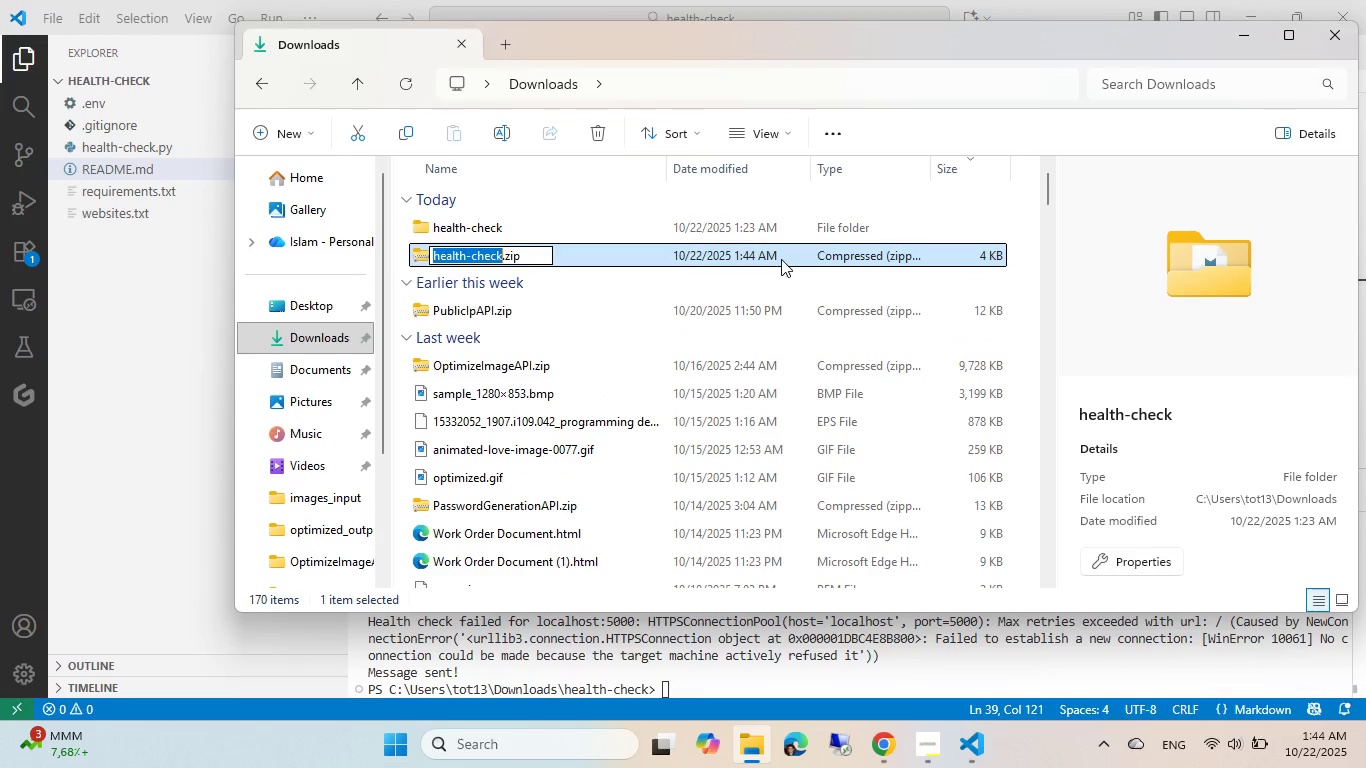 
key(NumpadEnter)
 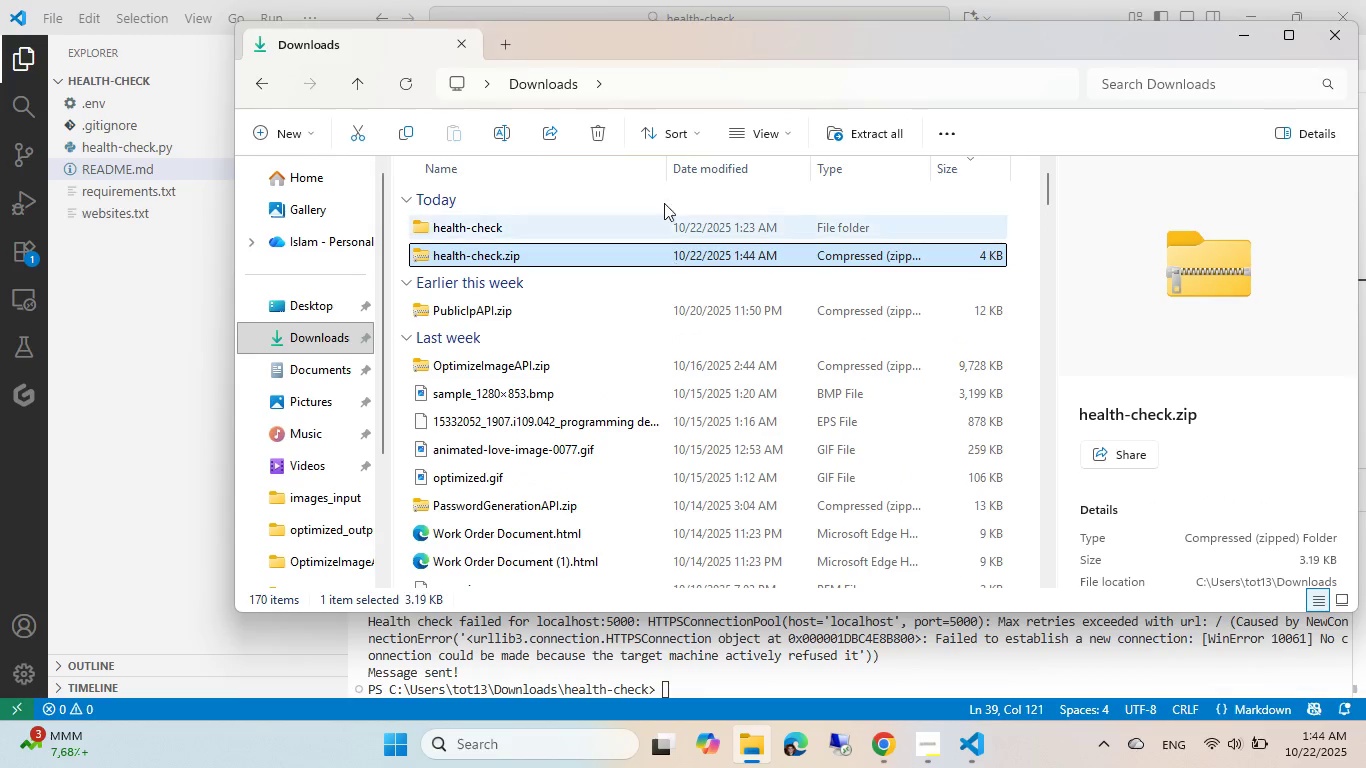 
left_click([695, 86])
 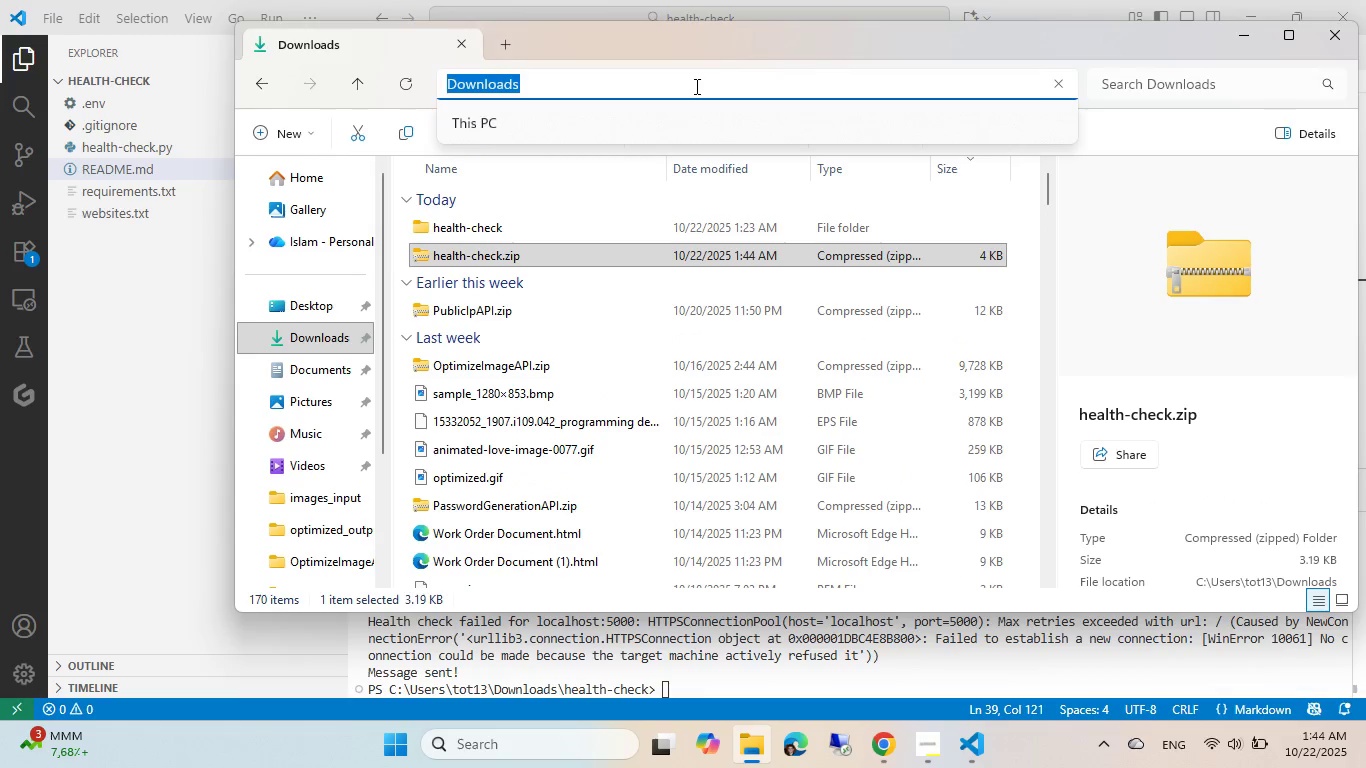 
type(cmd)
 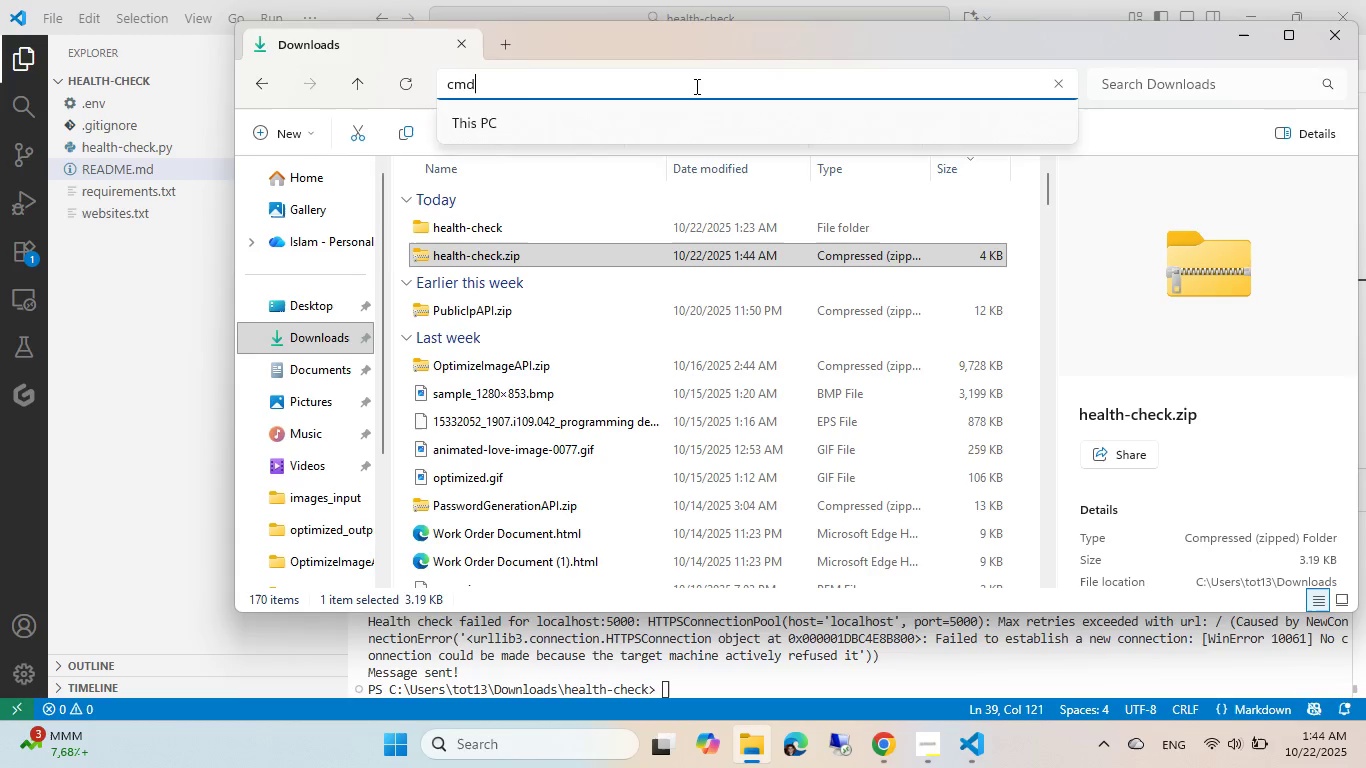 
key(Enter)
 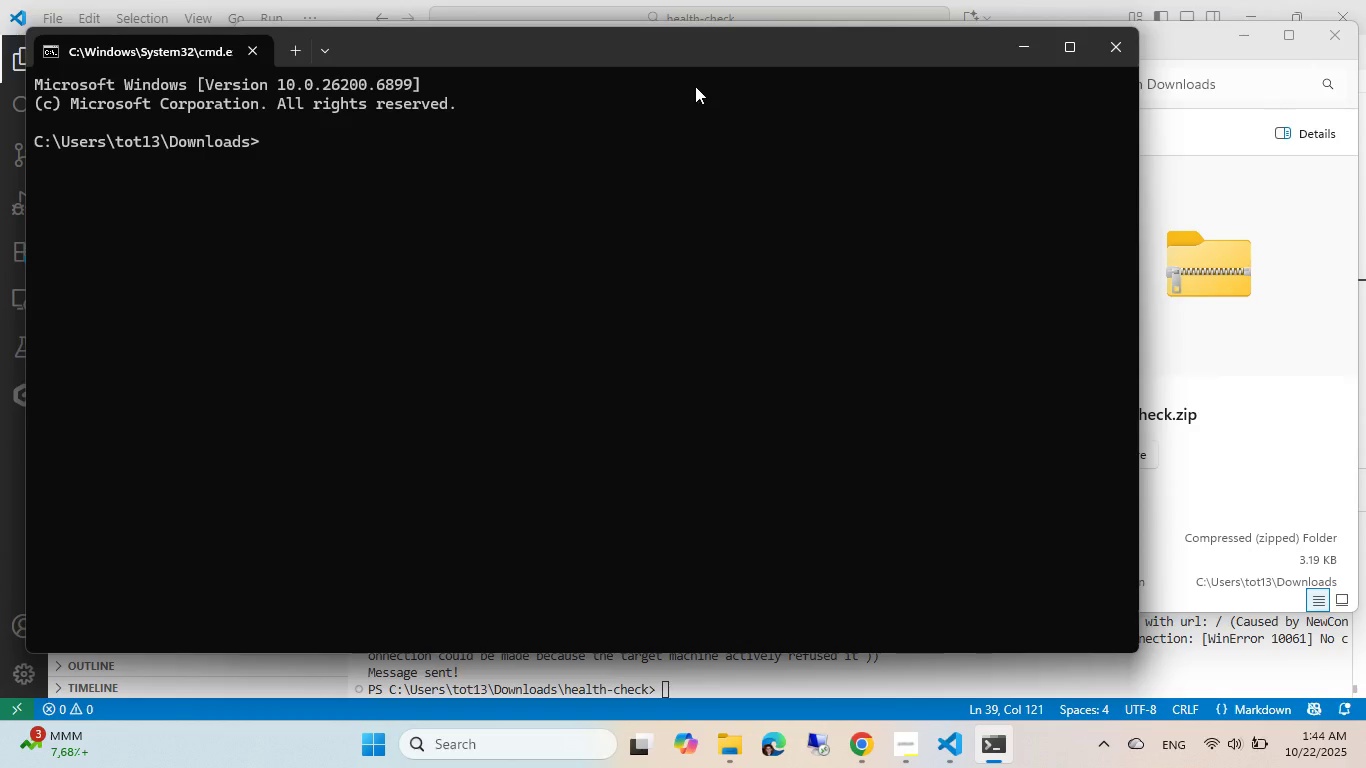 
wait(5.18)
 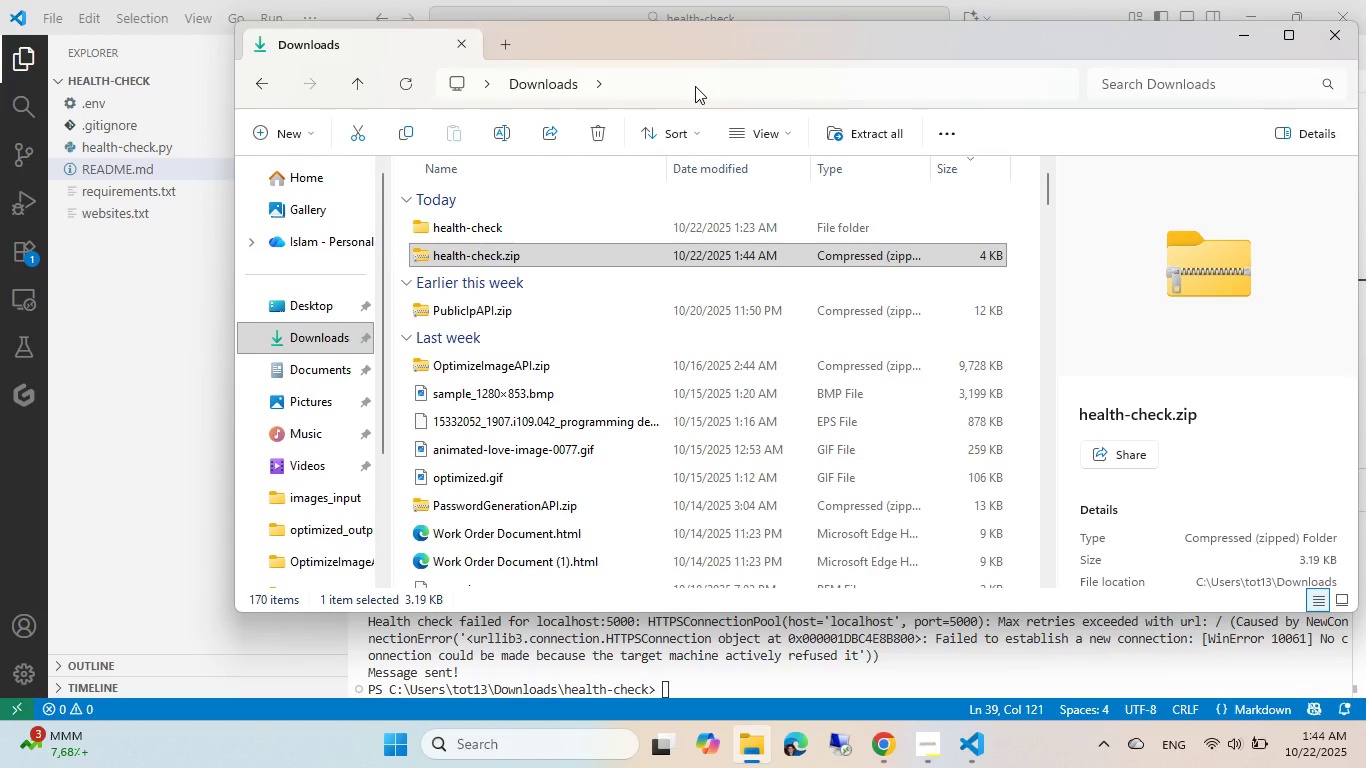 
type(scp heal)
key(Tab)
type(.z)
key(Tab)
type( ~/)
key(Backspace)
key(Backspace)
type(ora:~/)
 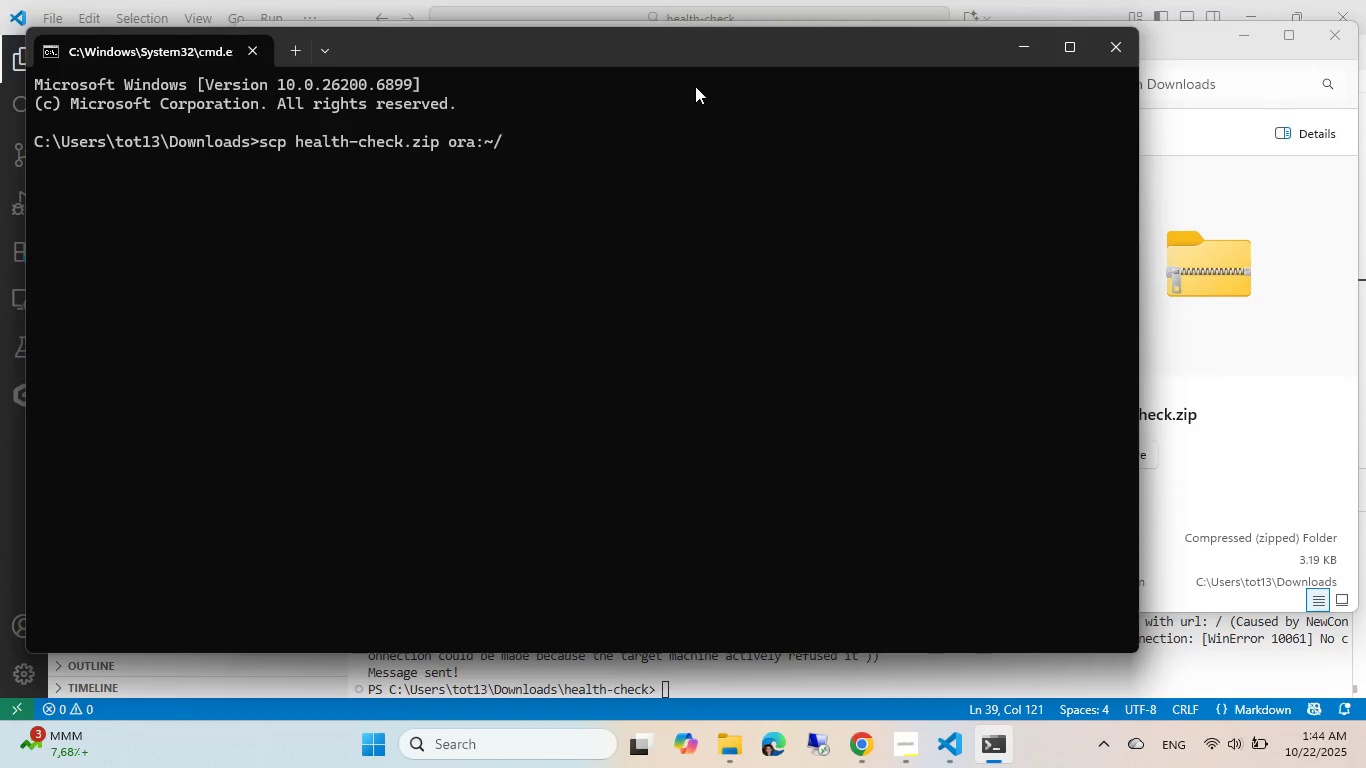 
key(Enter)
 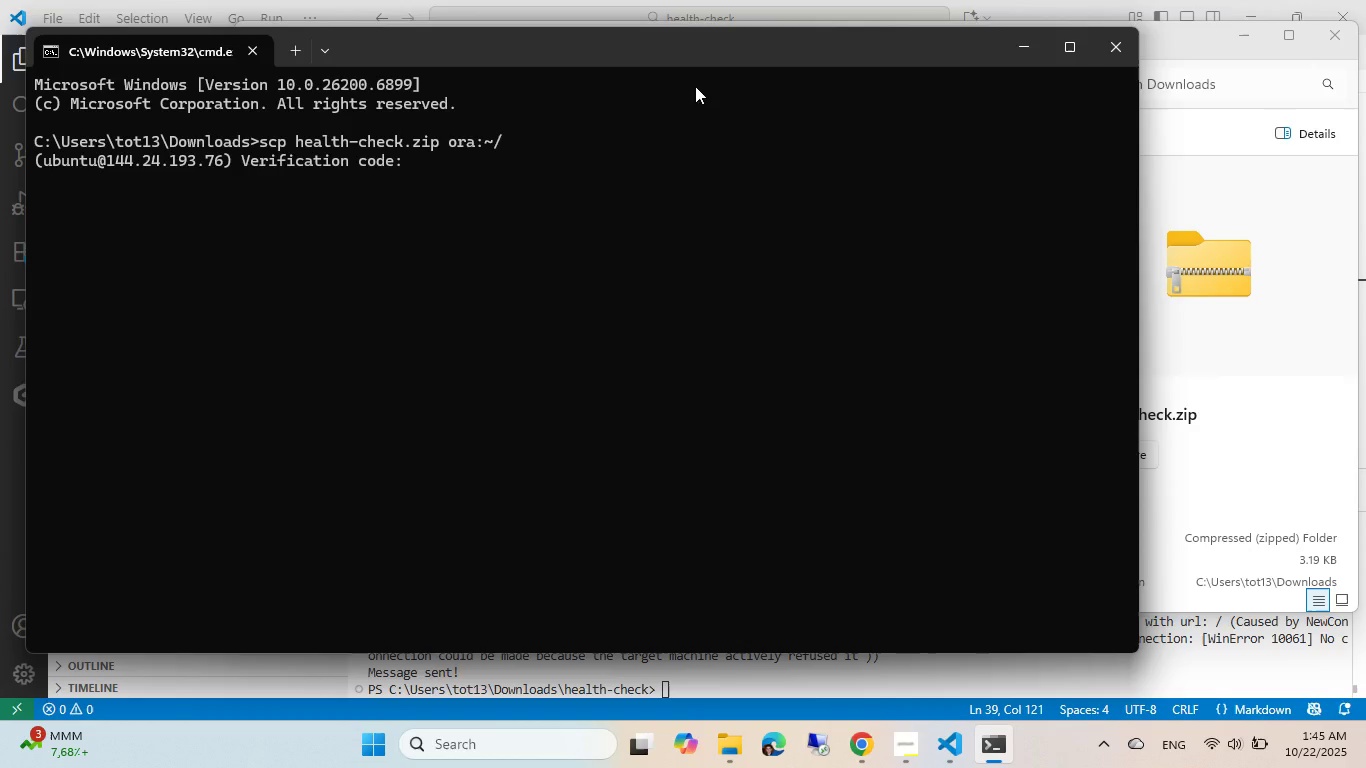 
wait(11.85)
 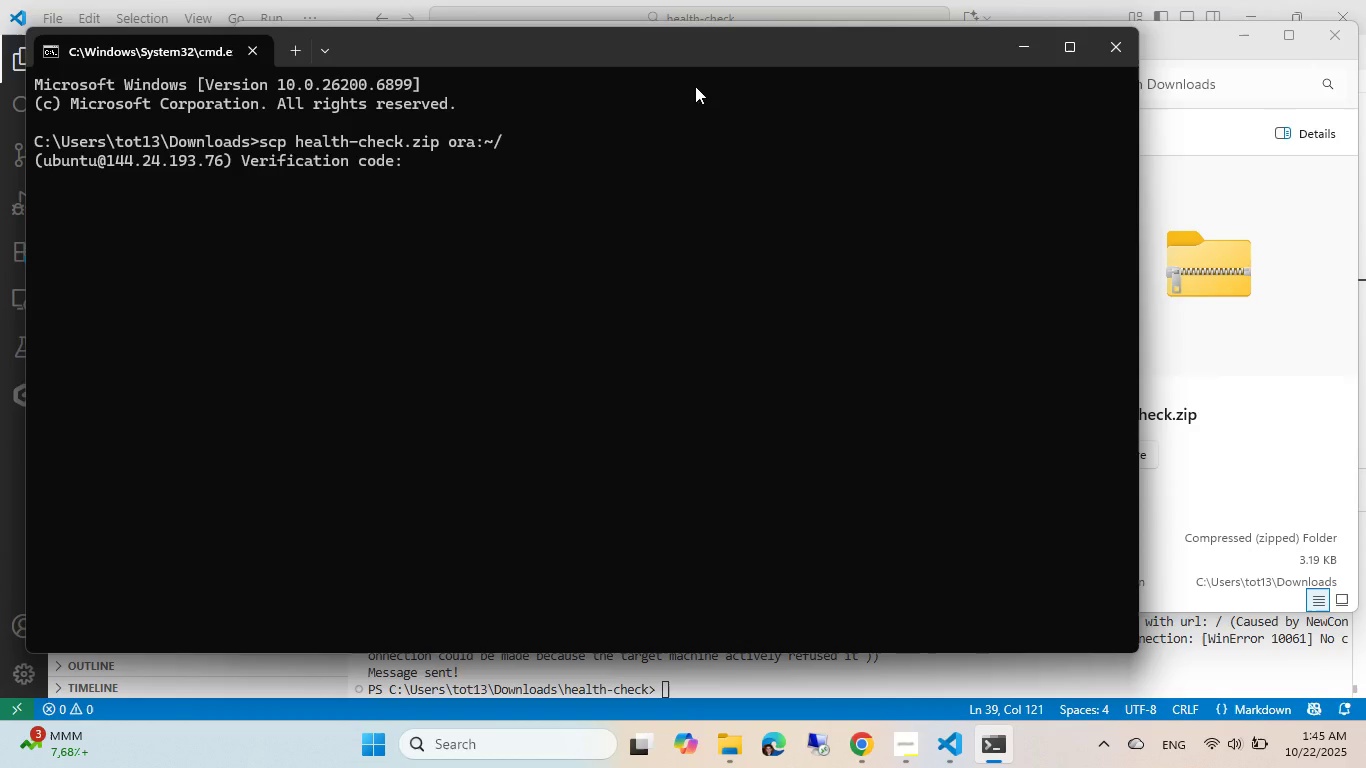 
key(Numpad5)
 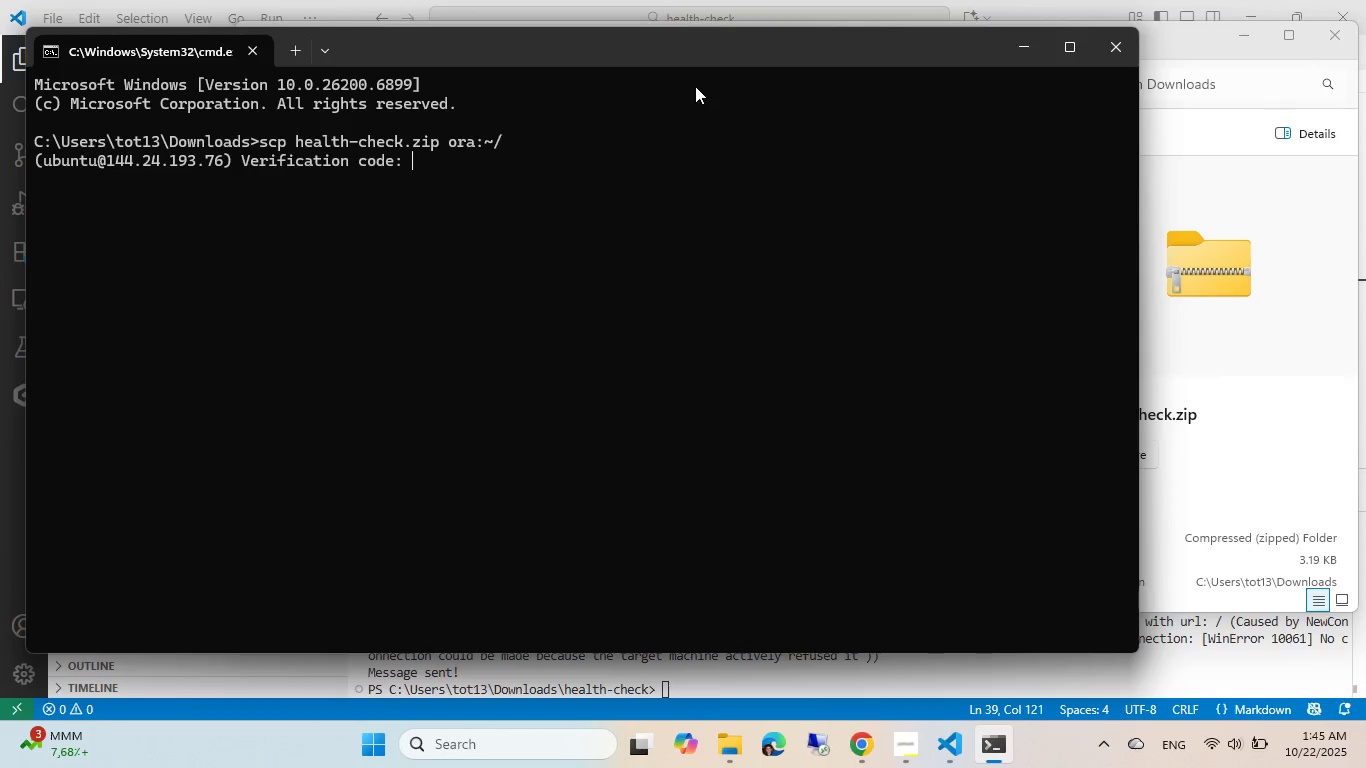 
key(Numpad5)
 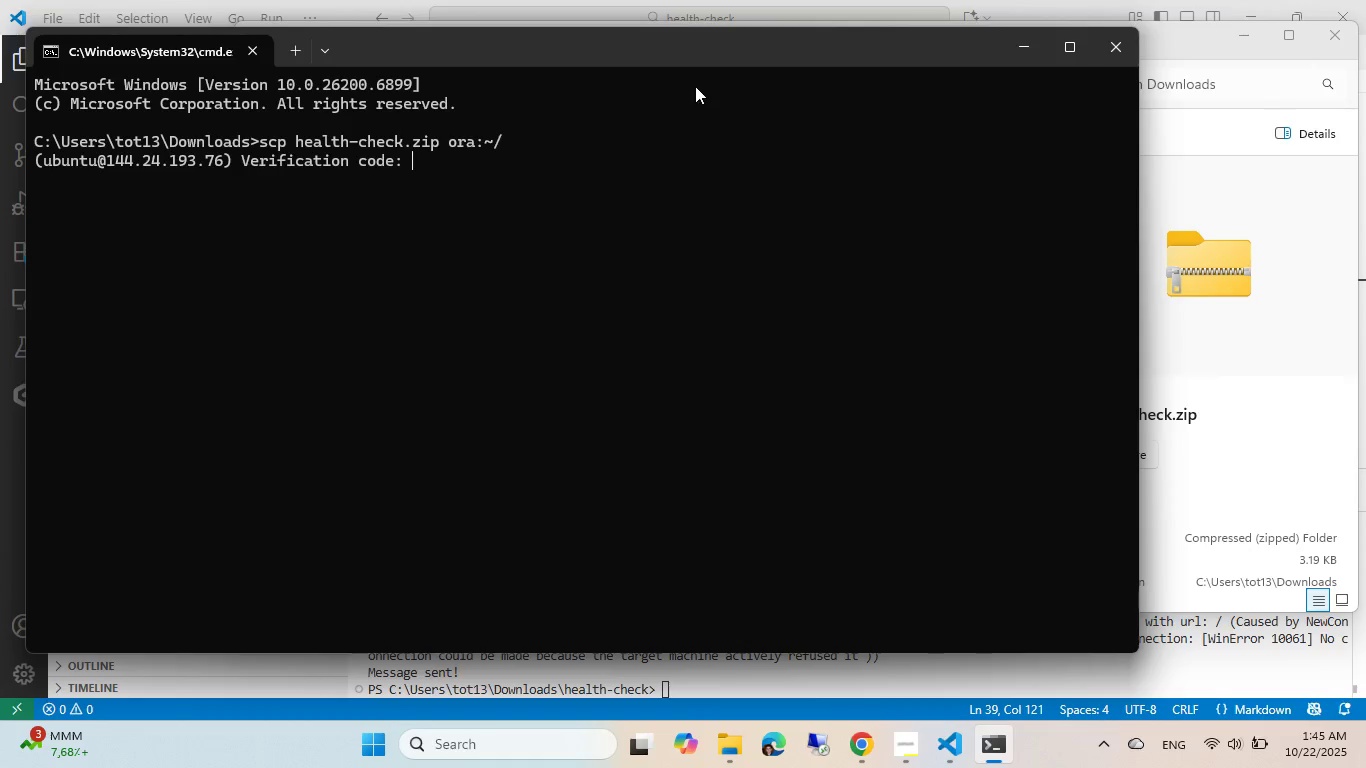 
key(Numpad5)
 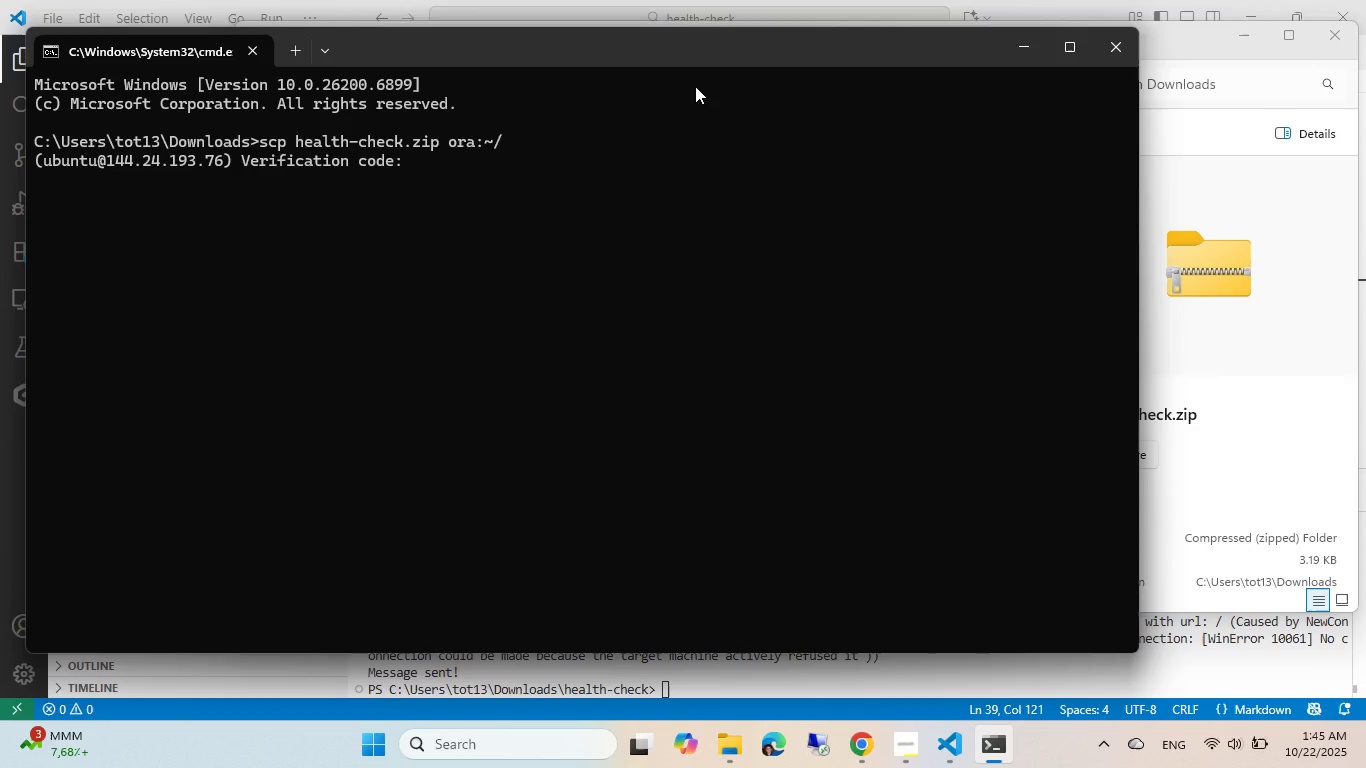 
key(Numpad3)
 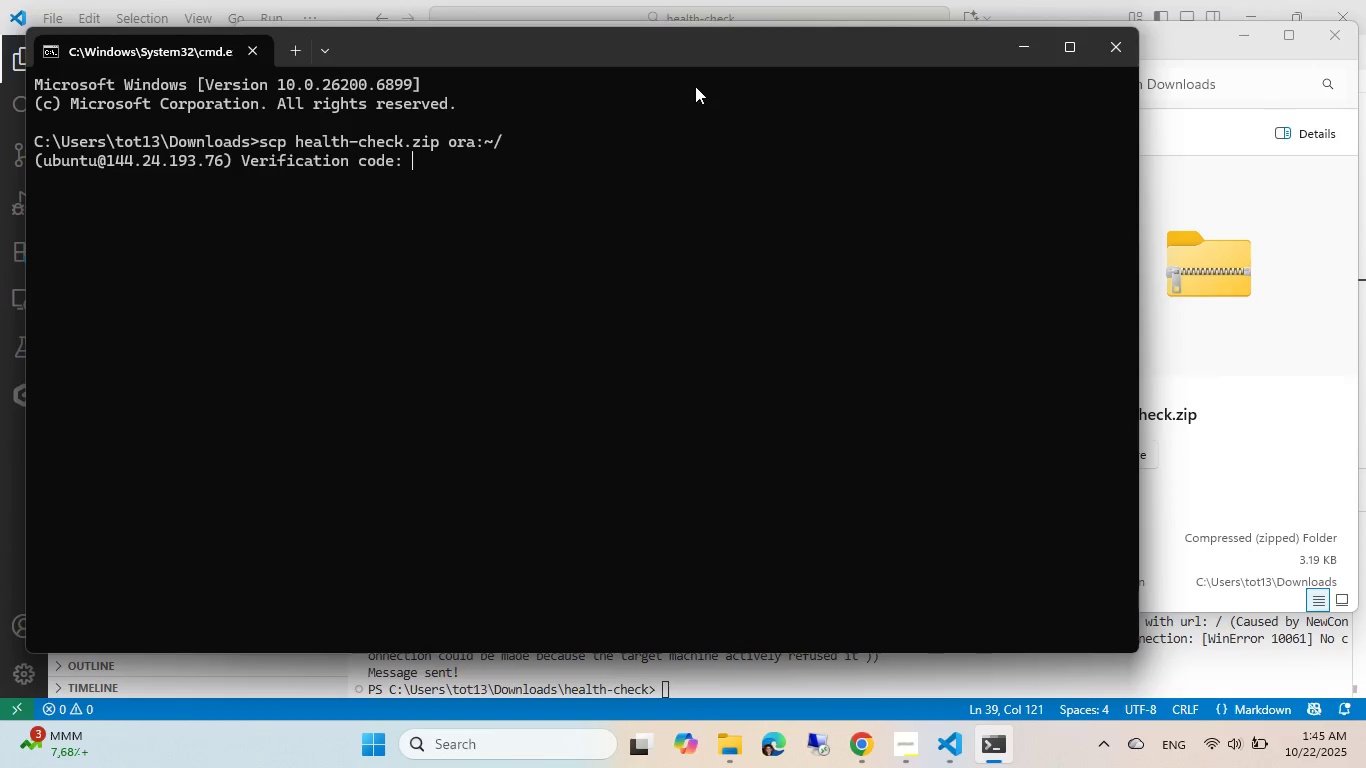 
key(Numpad4)
 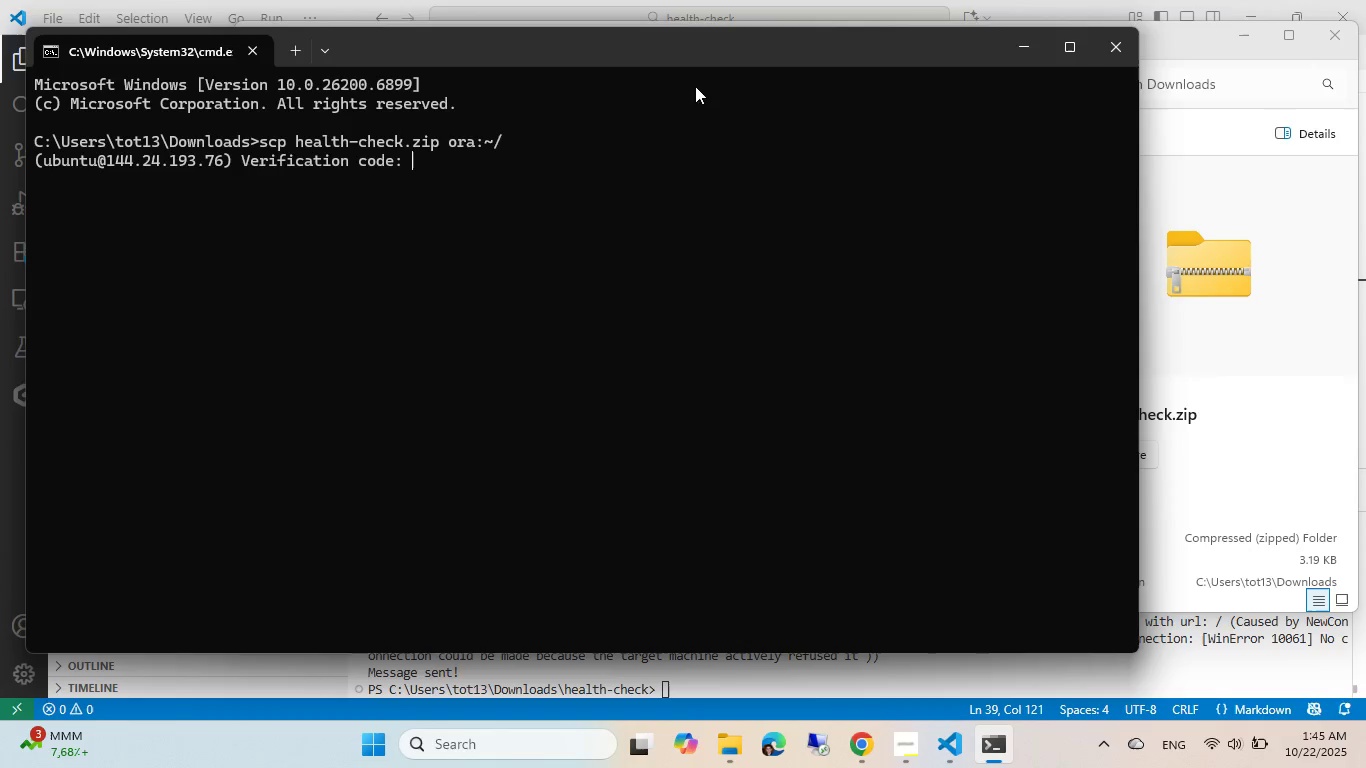 
key(Numpad5)
 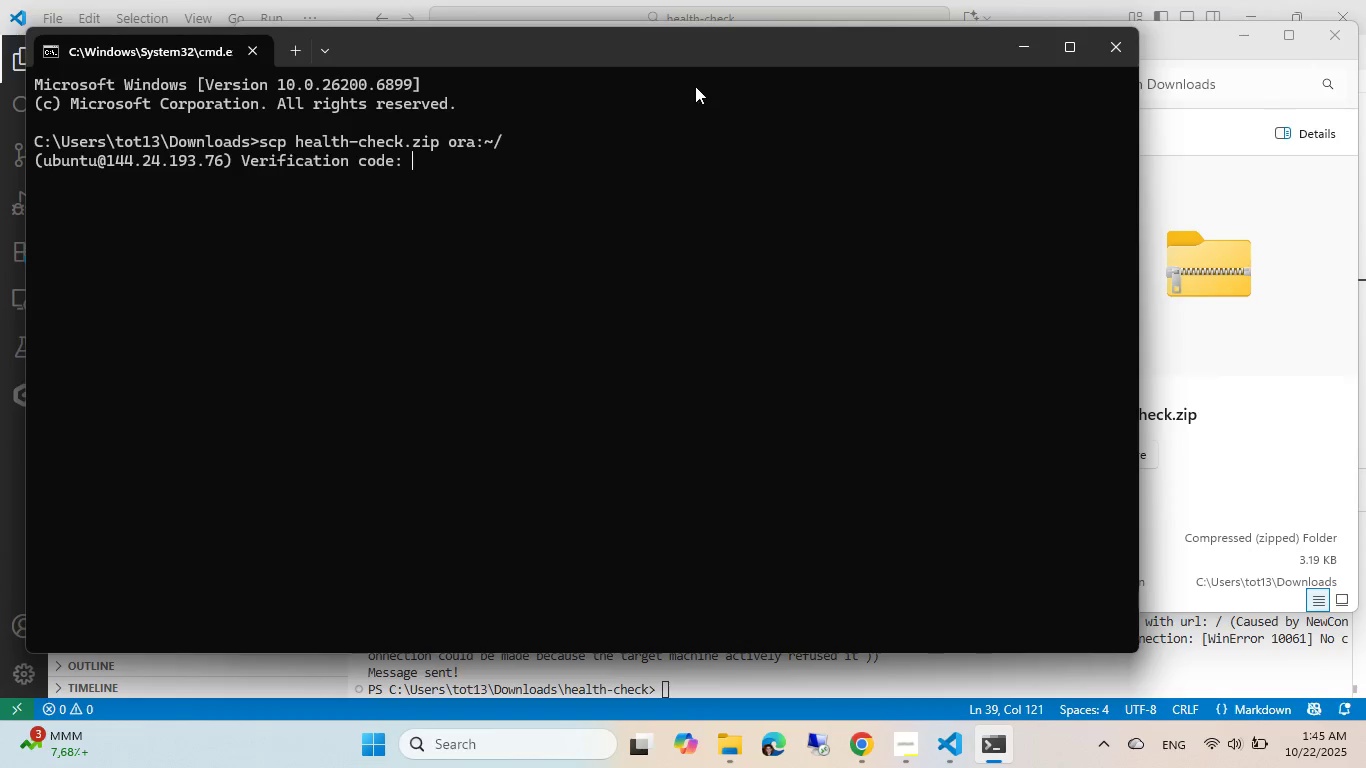 
key(NumpadEnter)
 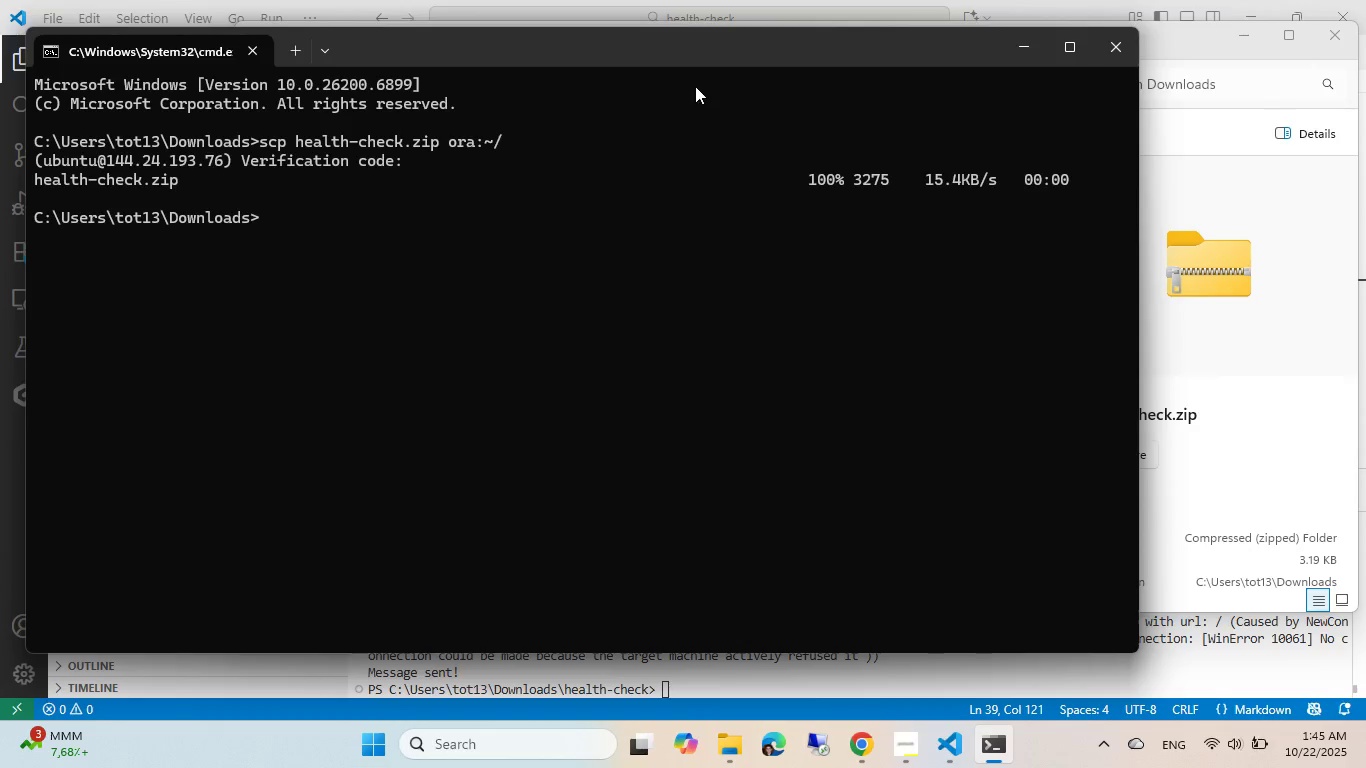 
wait(8.32)
 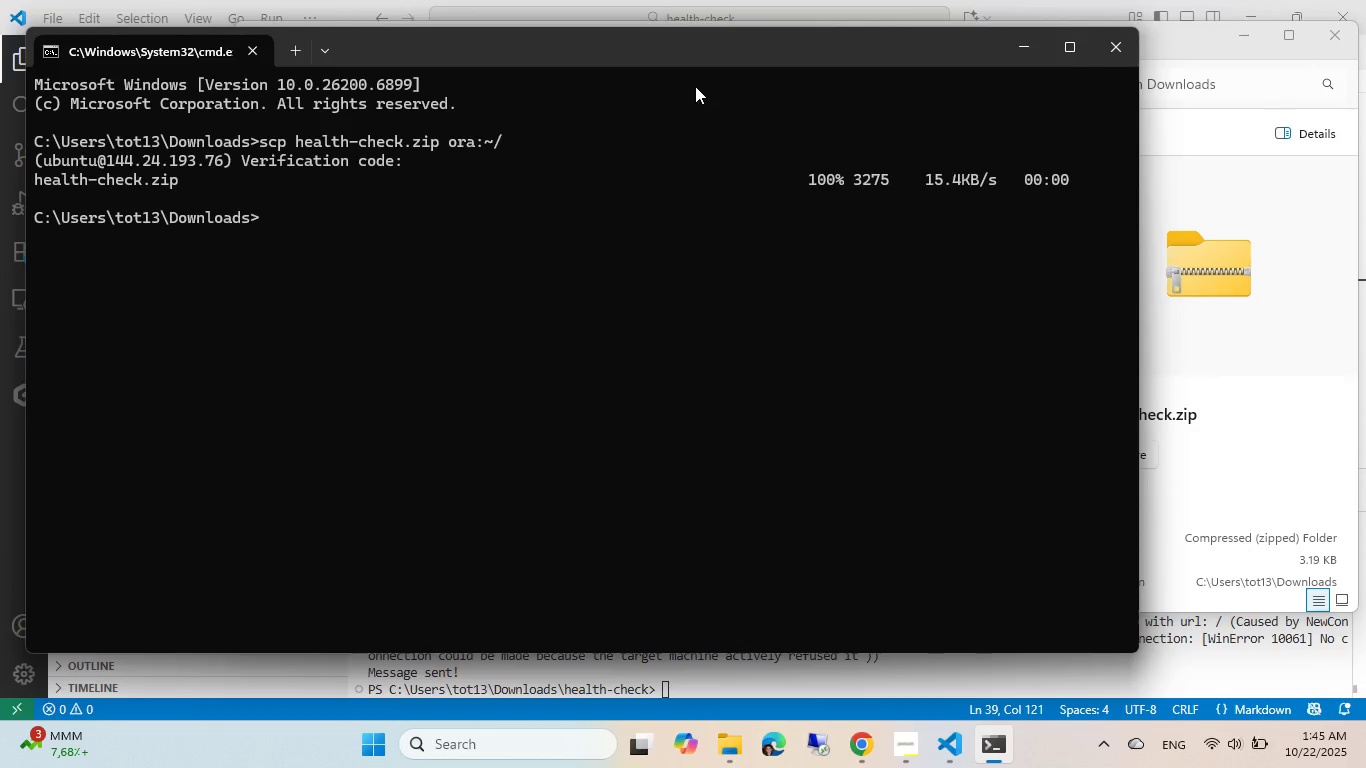 
type(ssh ora)
 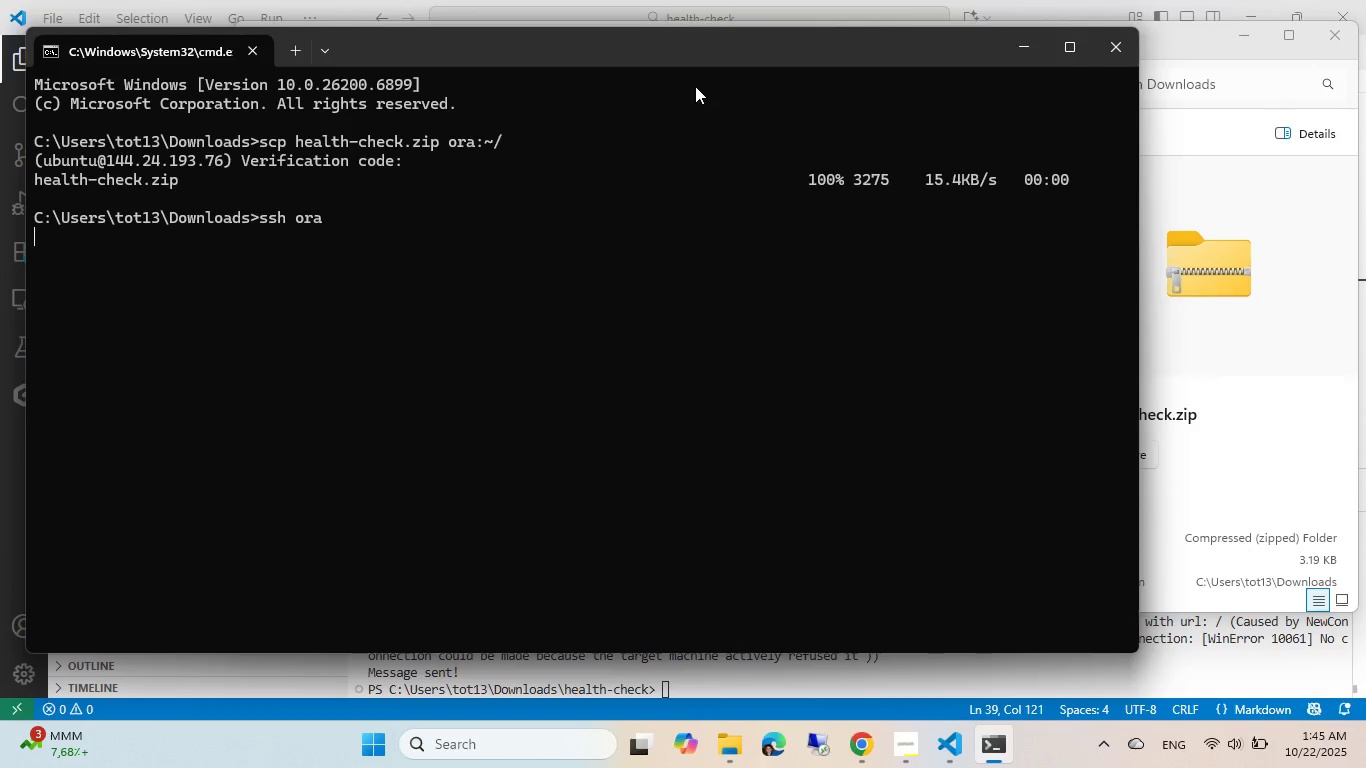 
key(Enter)
 